 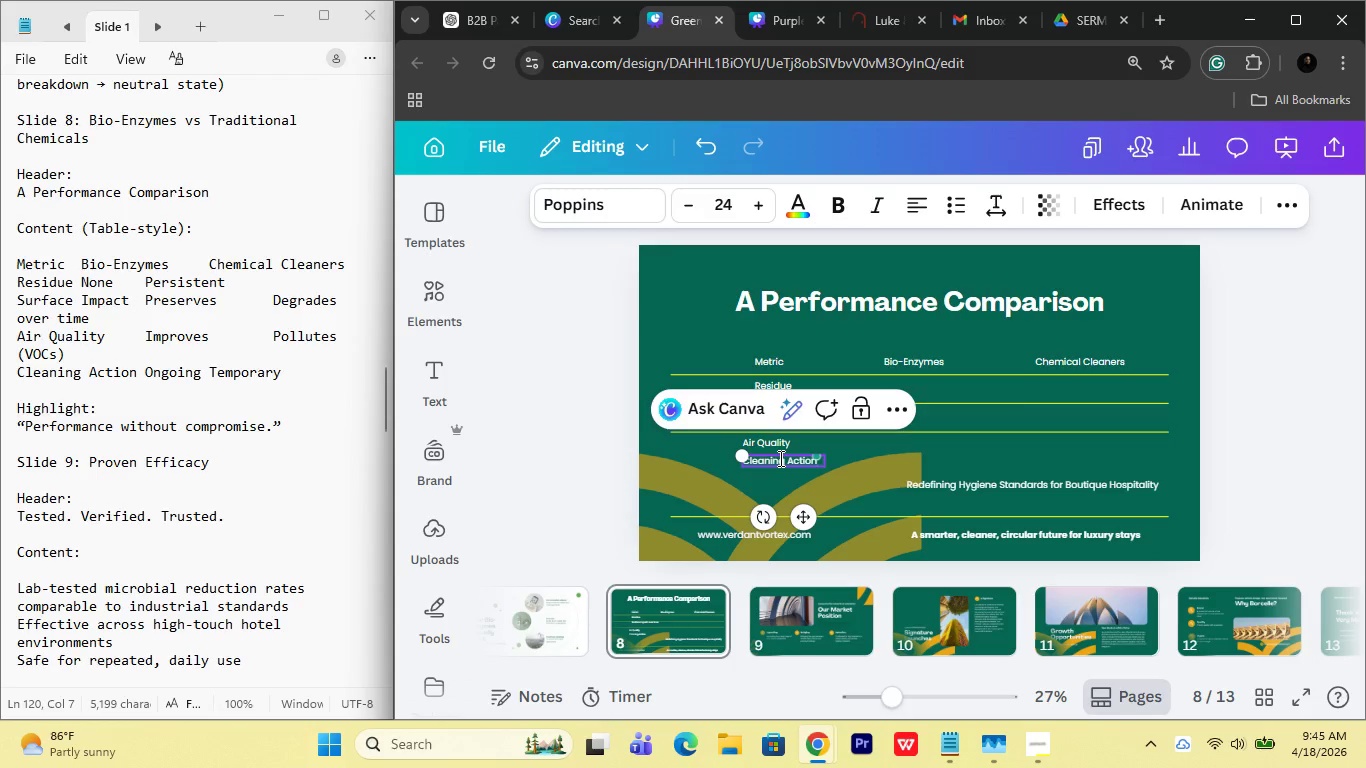 
left_click([1247, 395])
 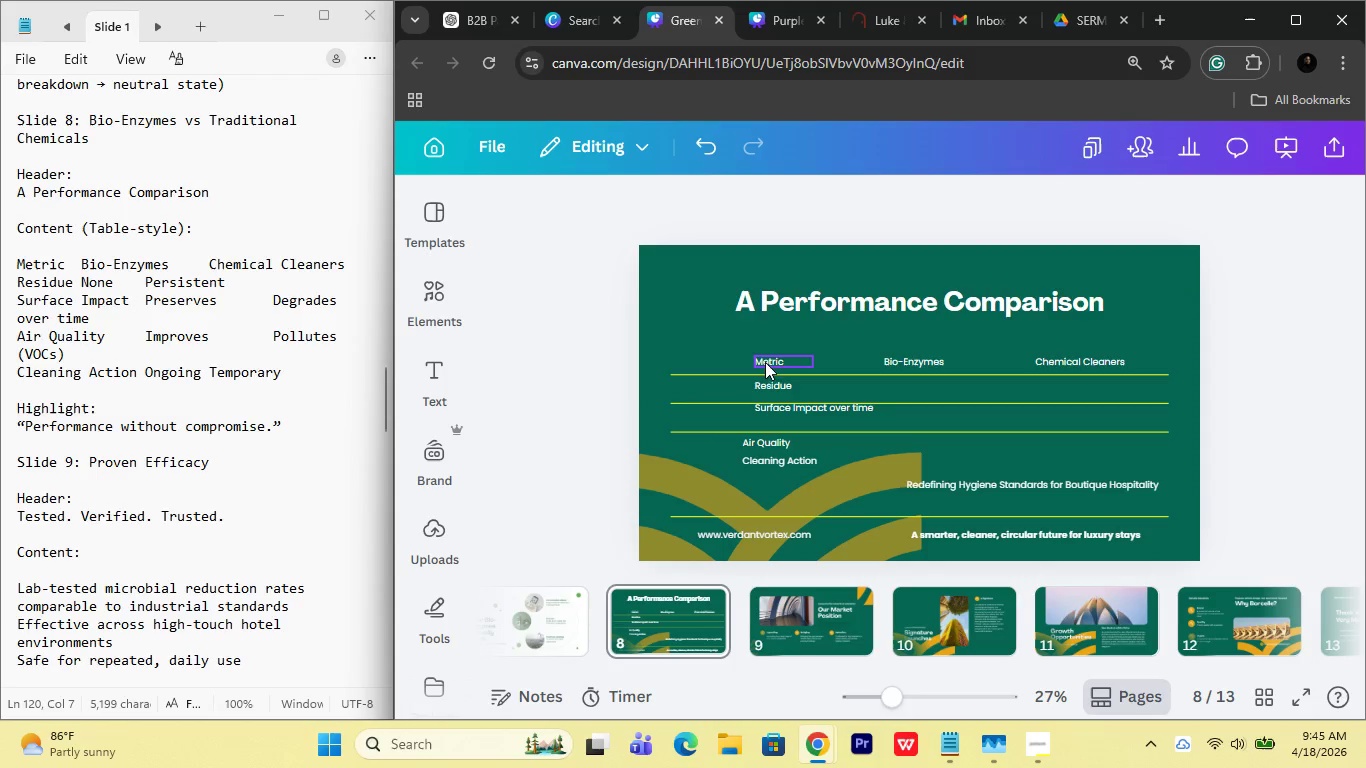 
left_click([765, 357])
 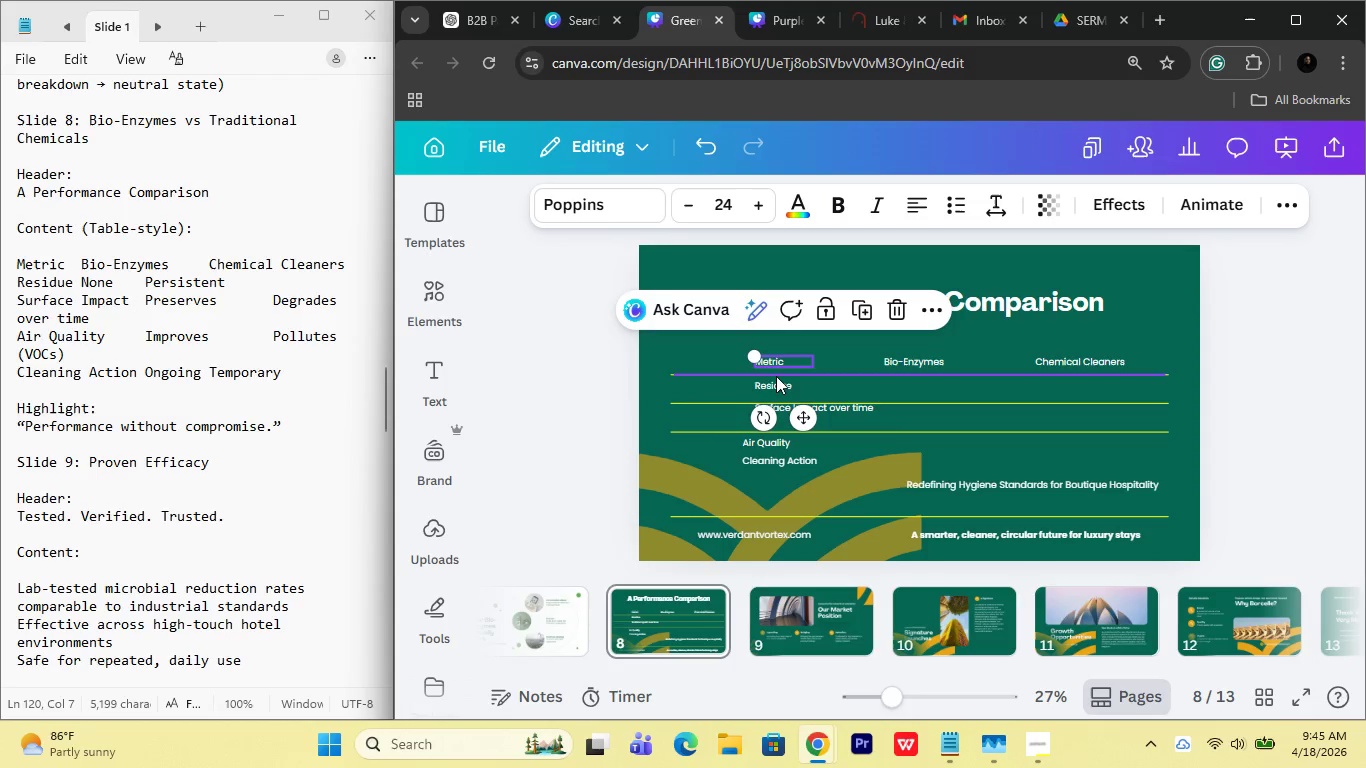 
hold_key(key=ShiftLeft, duration=3.84)
left_click([777, 382])
 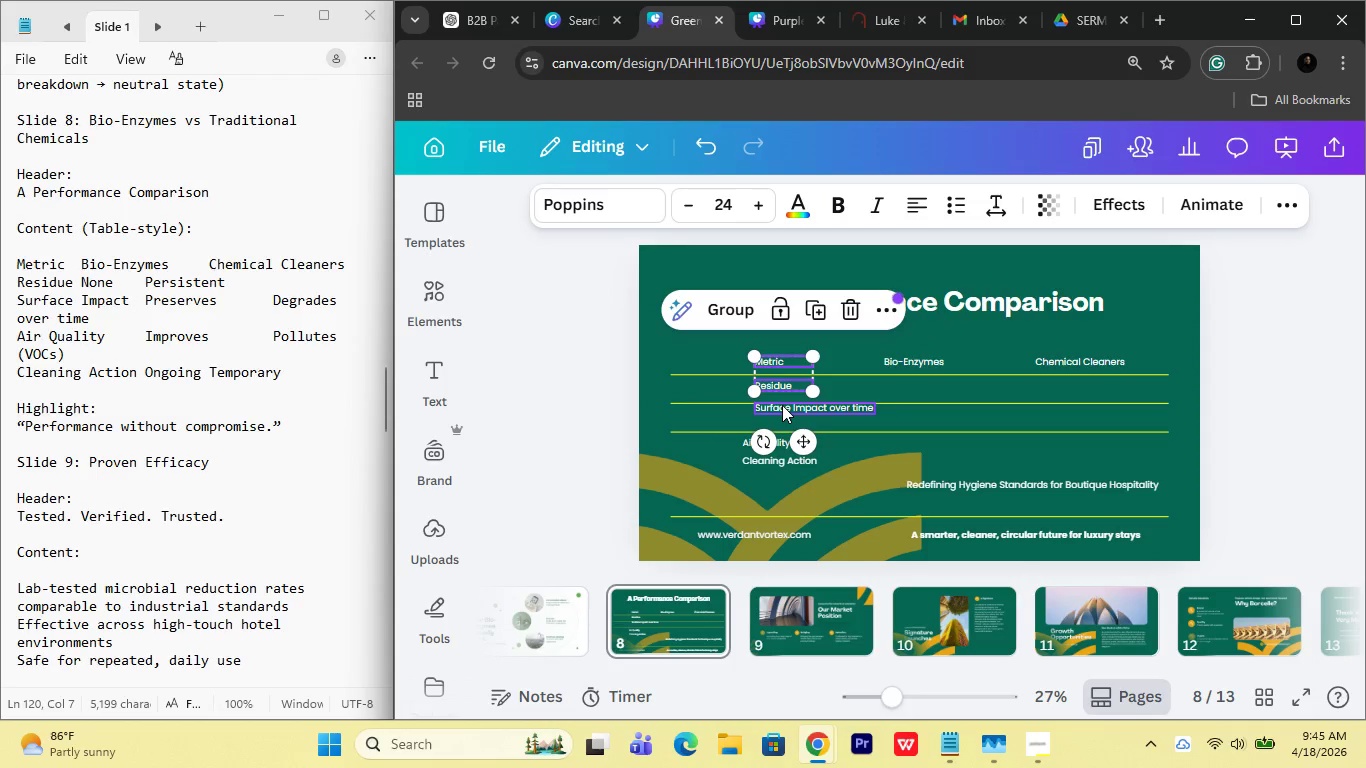 
left_click([782, 405])
 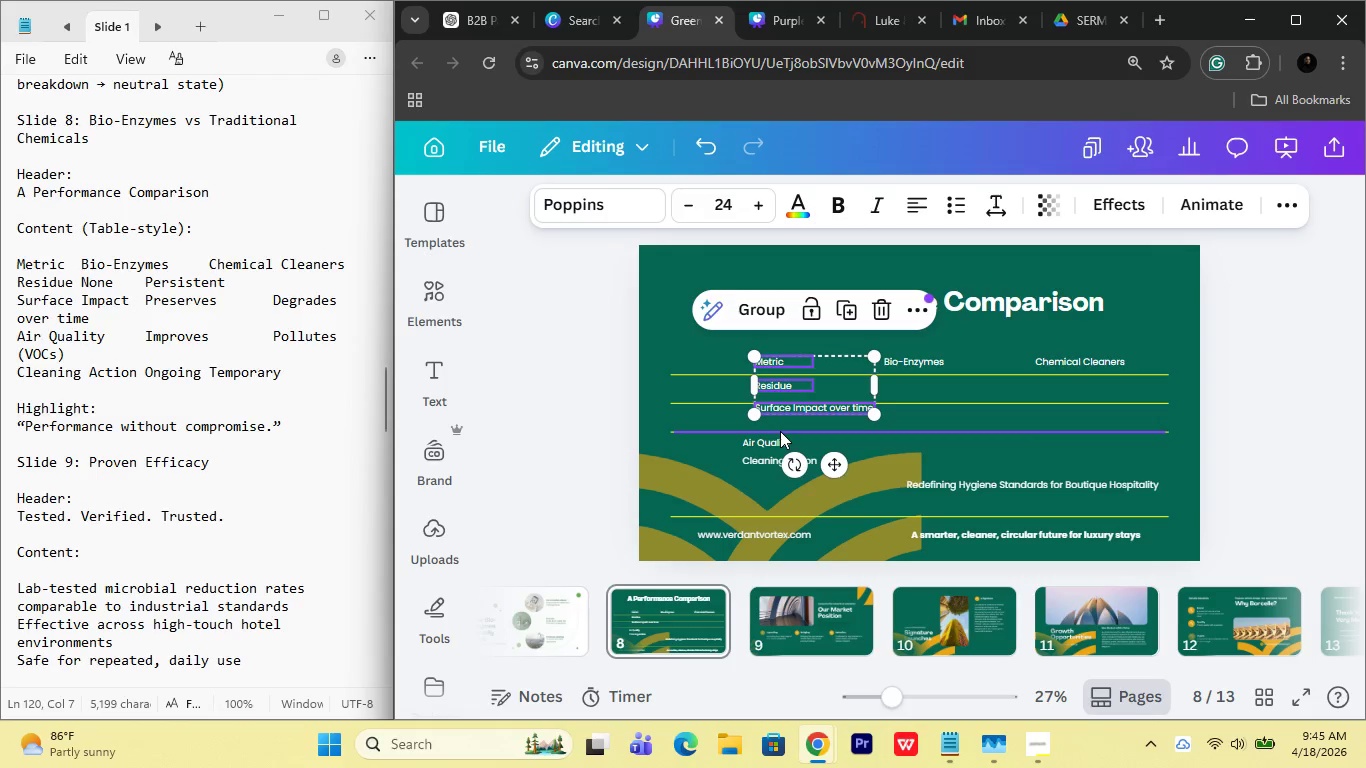 
left_click([780, 436])
 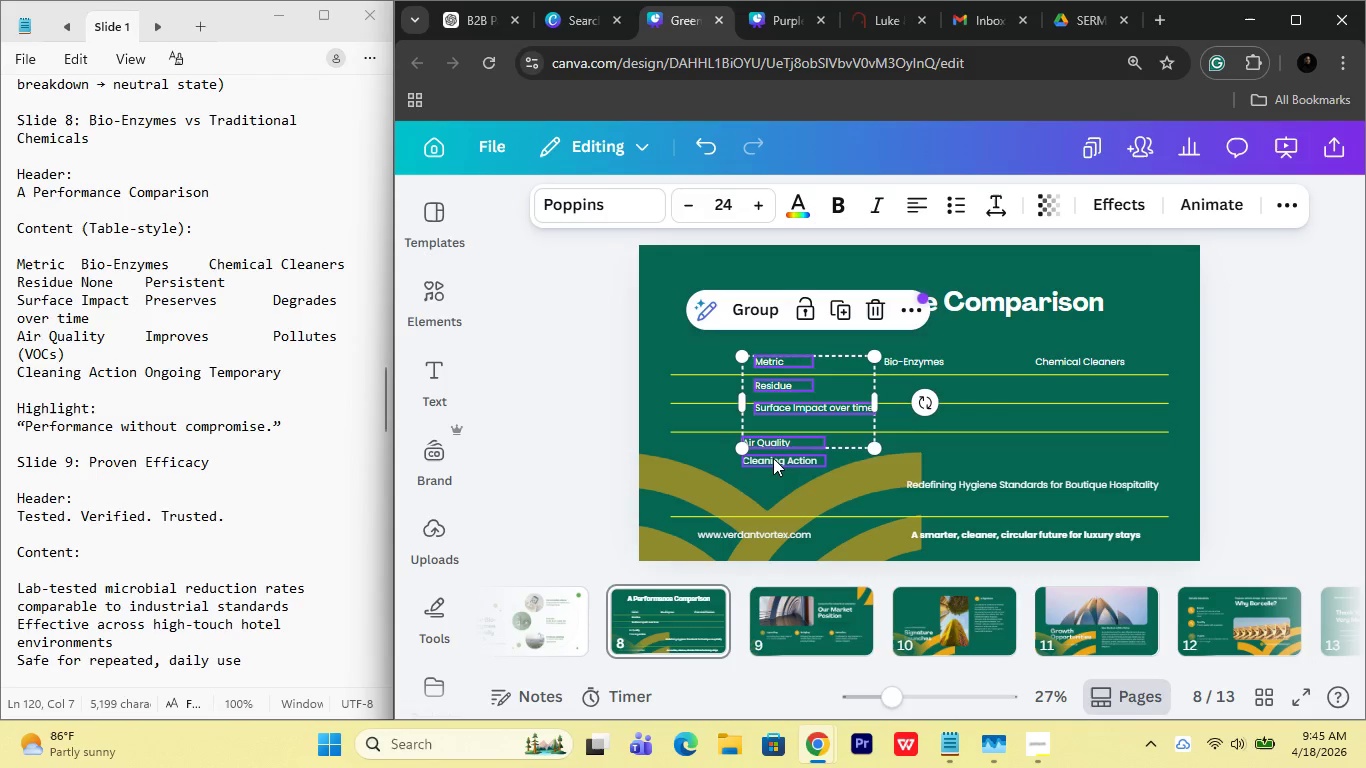 
left_click([772, 459])
 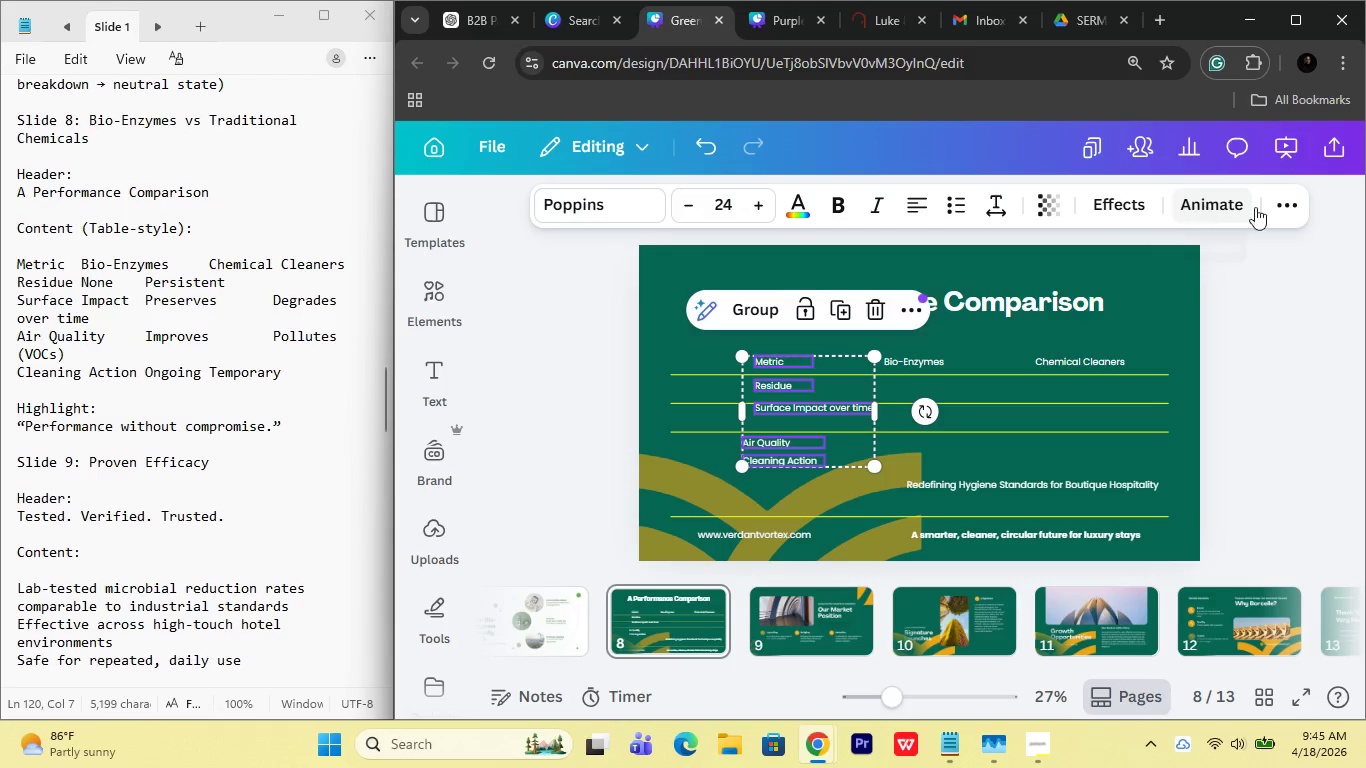 
left_click([1289, 205])
 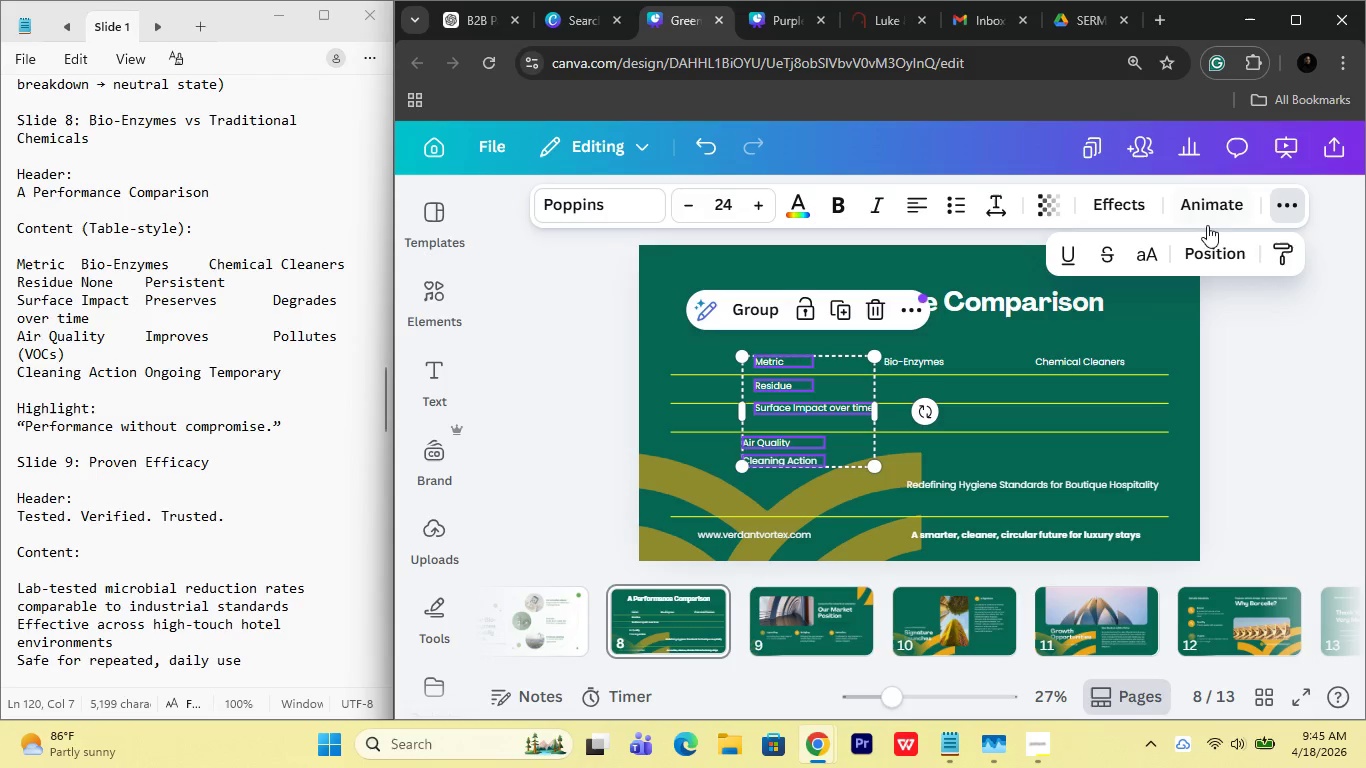 
double_click([1210, 244])
 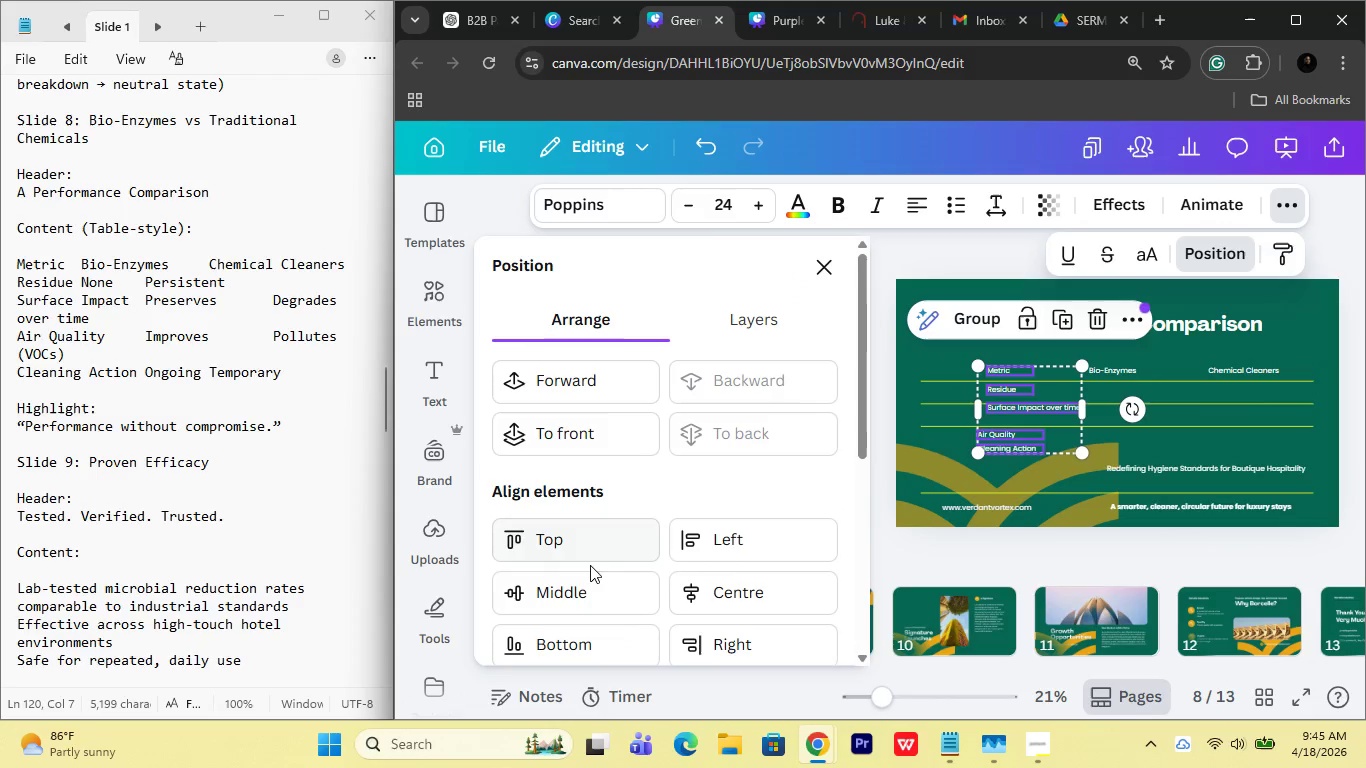 
left_click([731, 547])
 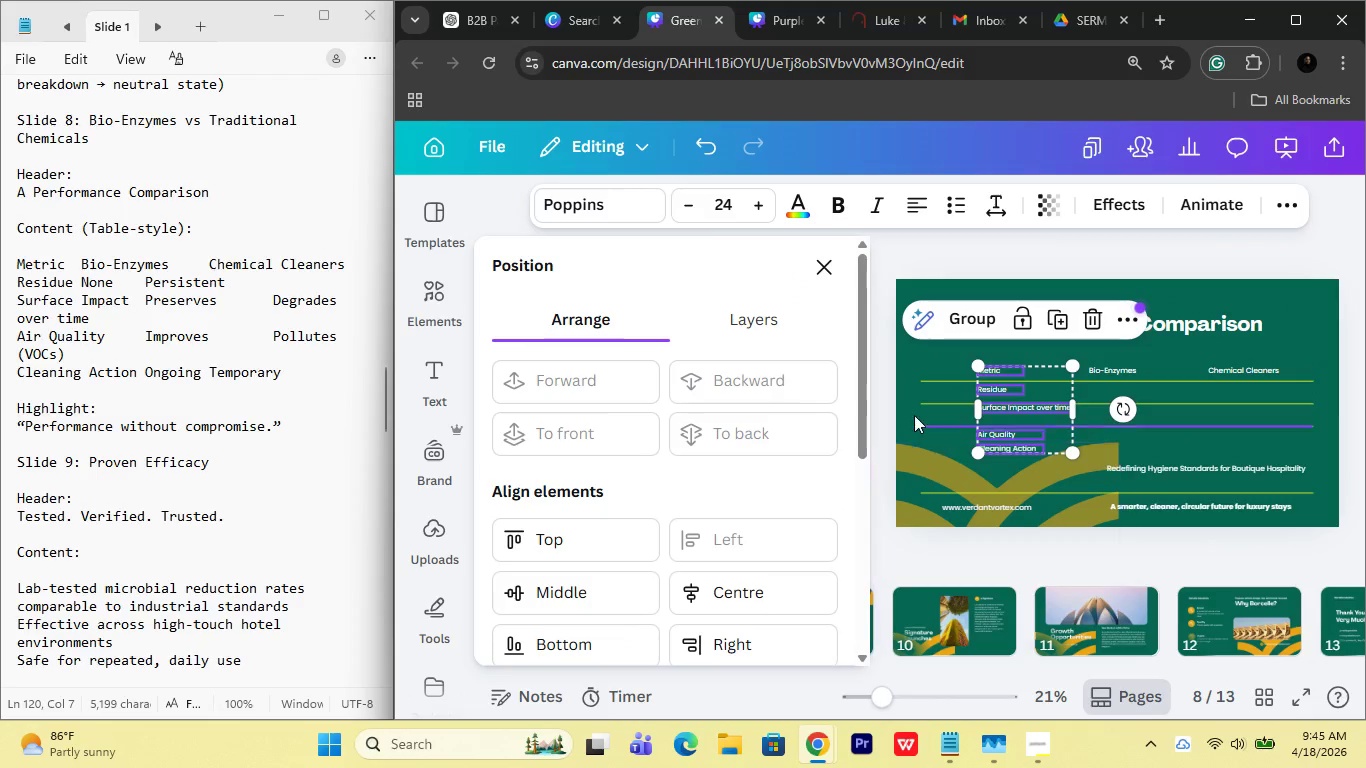 
left_click([914, 415])
 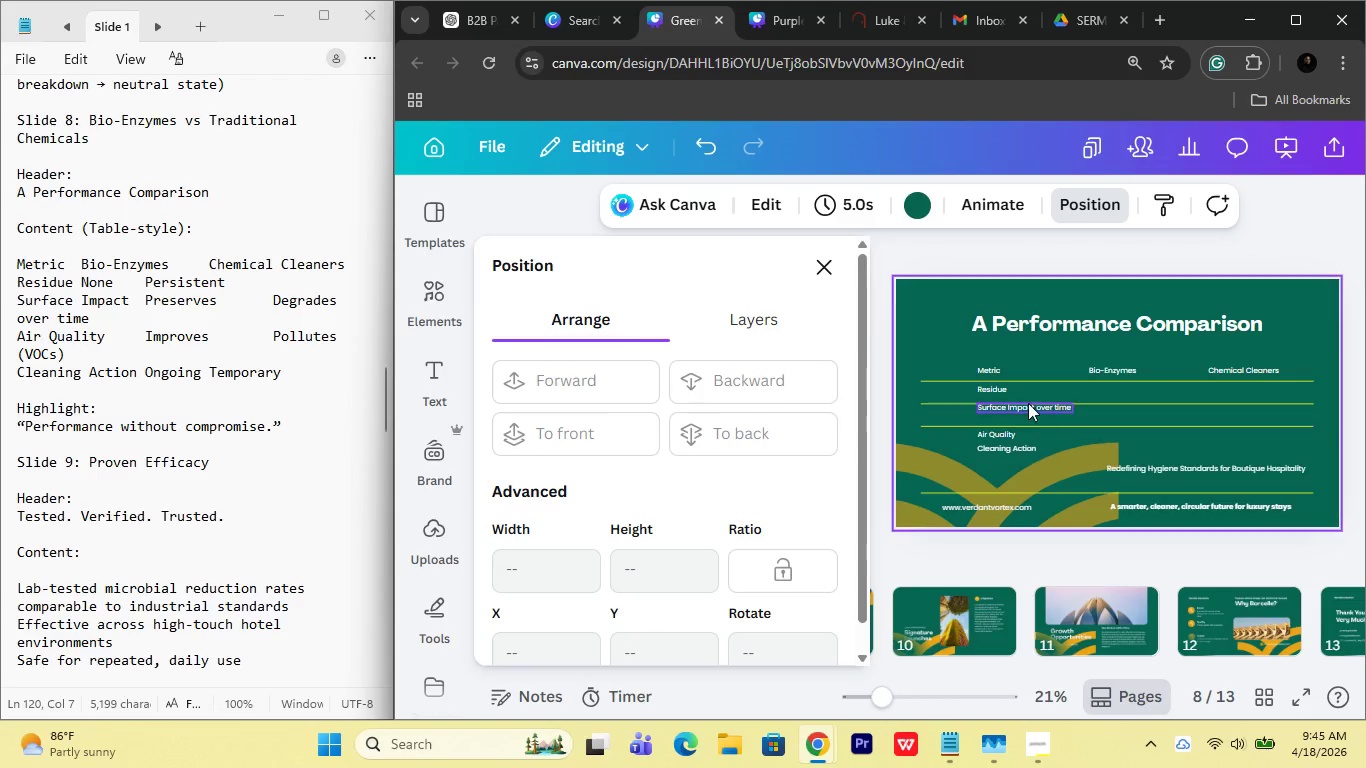 
left_click([994, 389])
 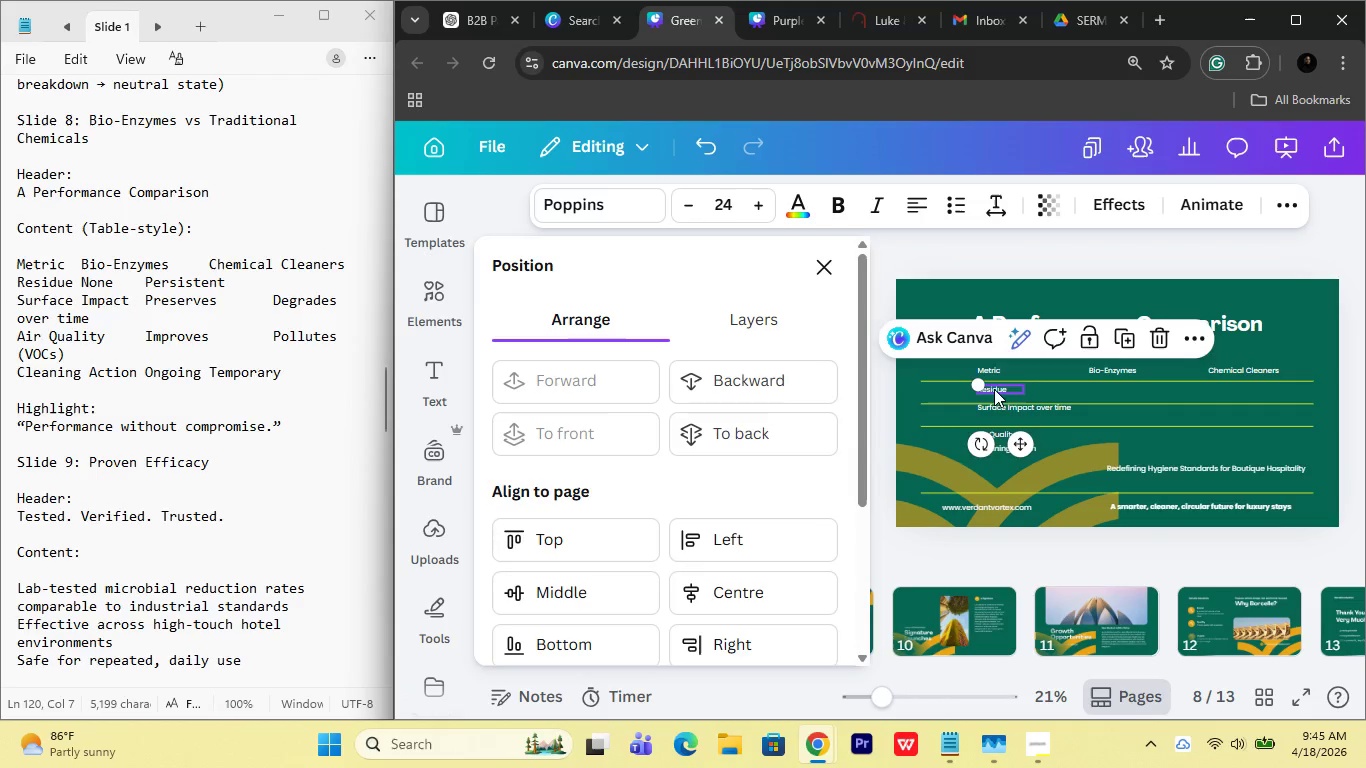 
key(ArrowDown)
 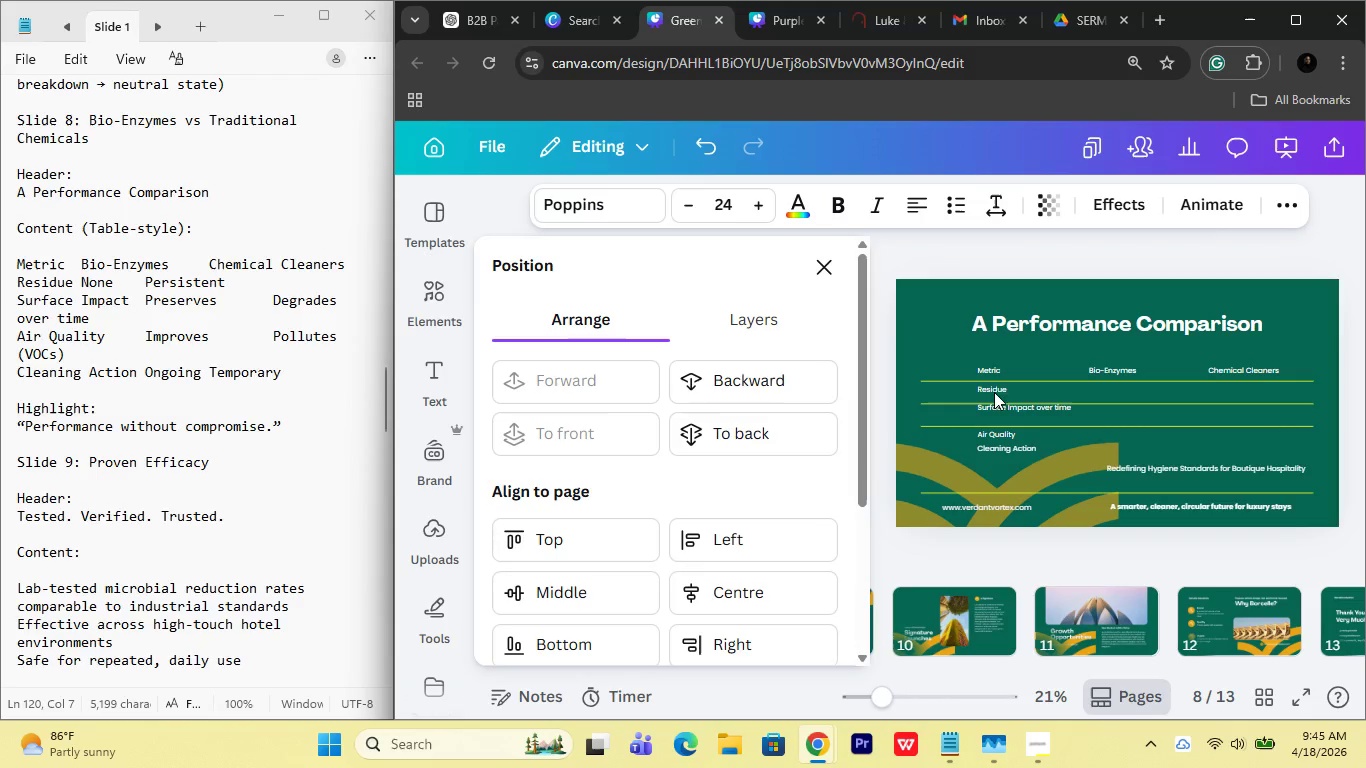 
key(ArrowDown)
 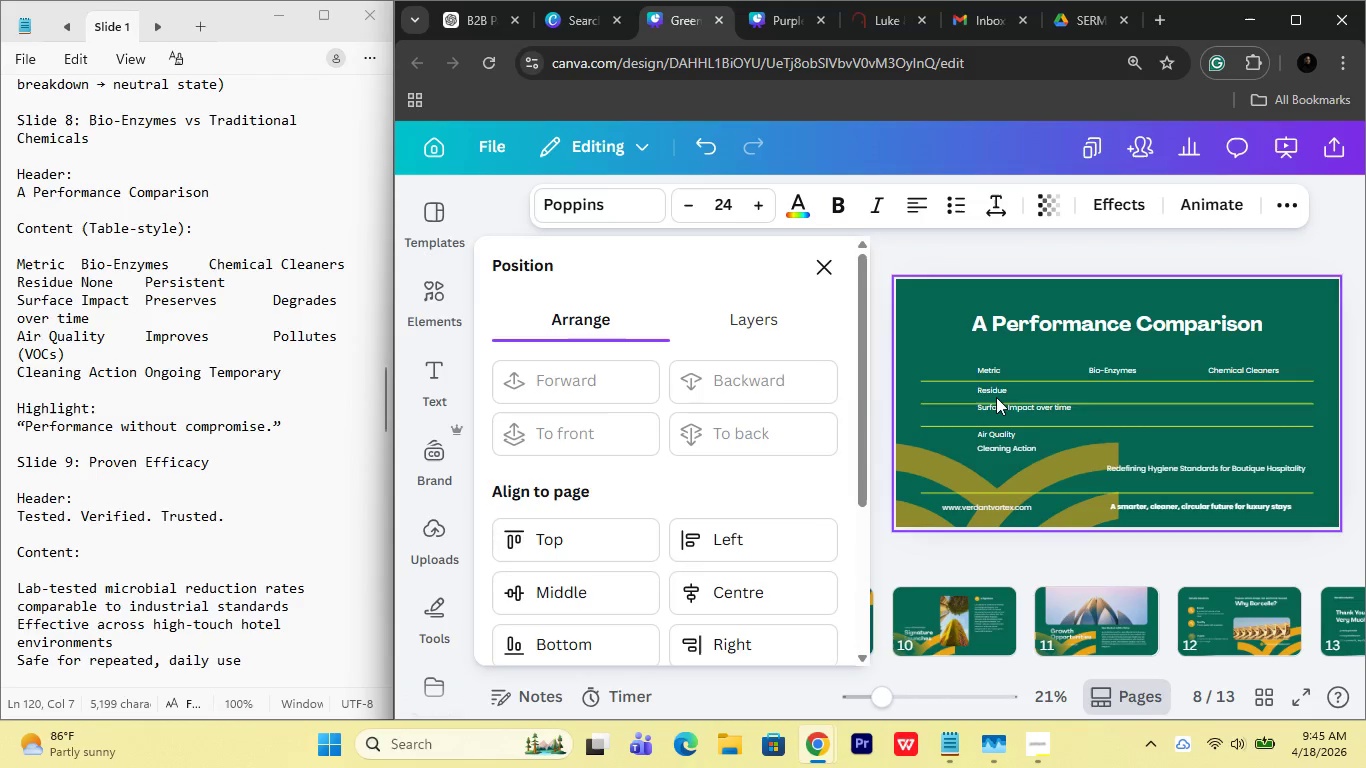 
key(ArrowDown)
 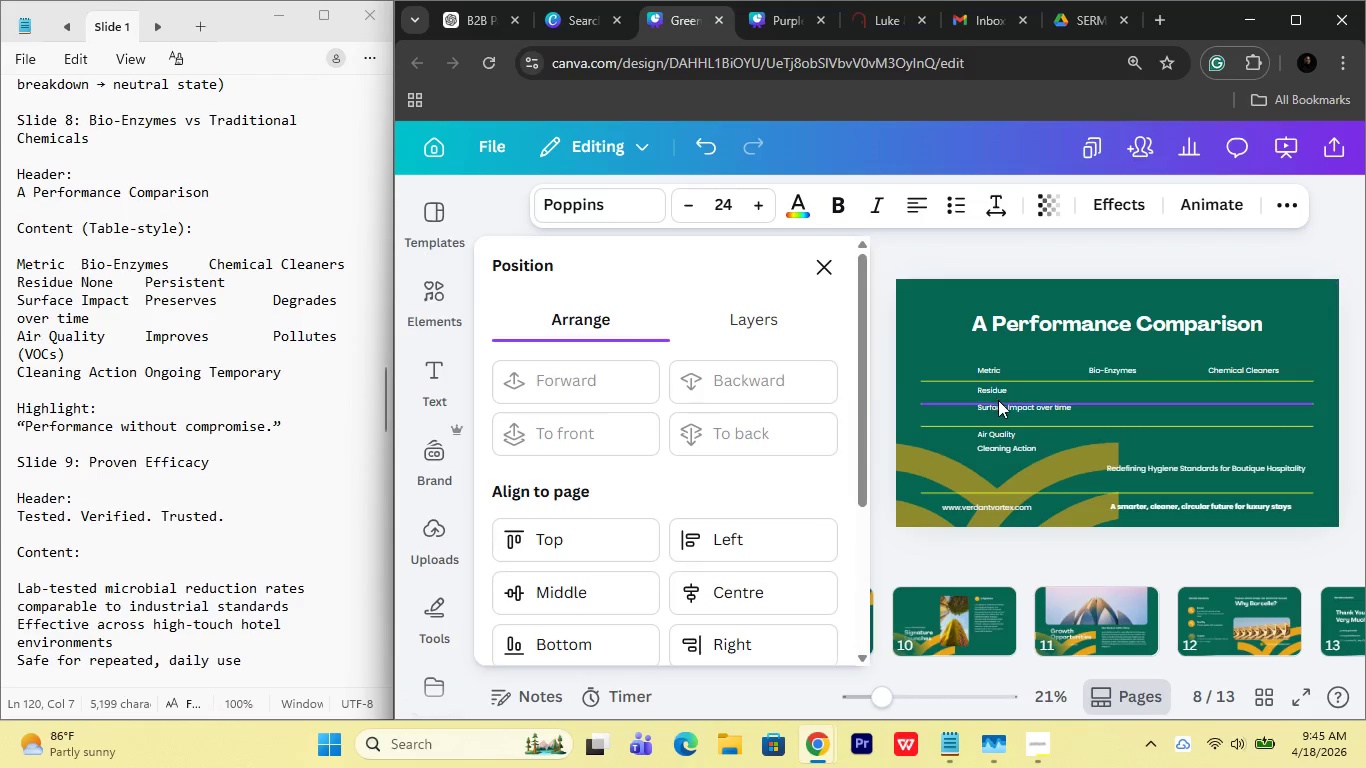 
key(ArrowDown)
 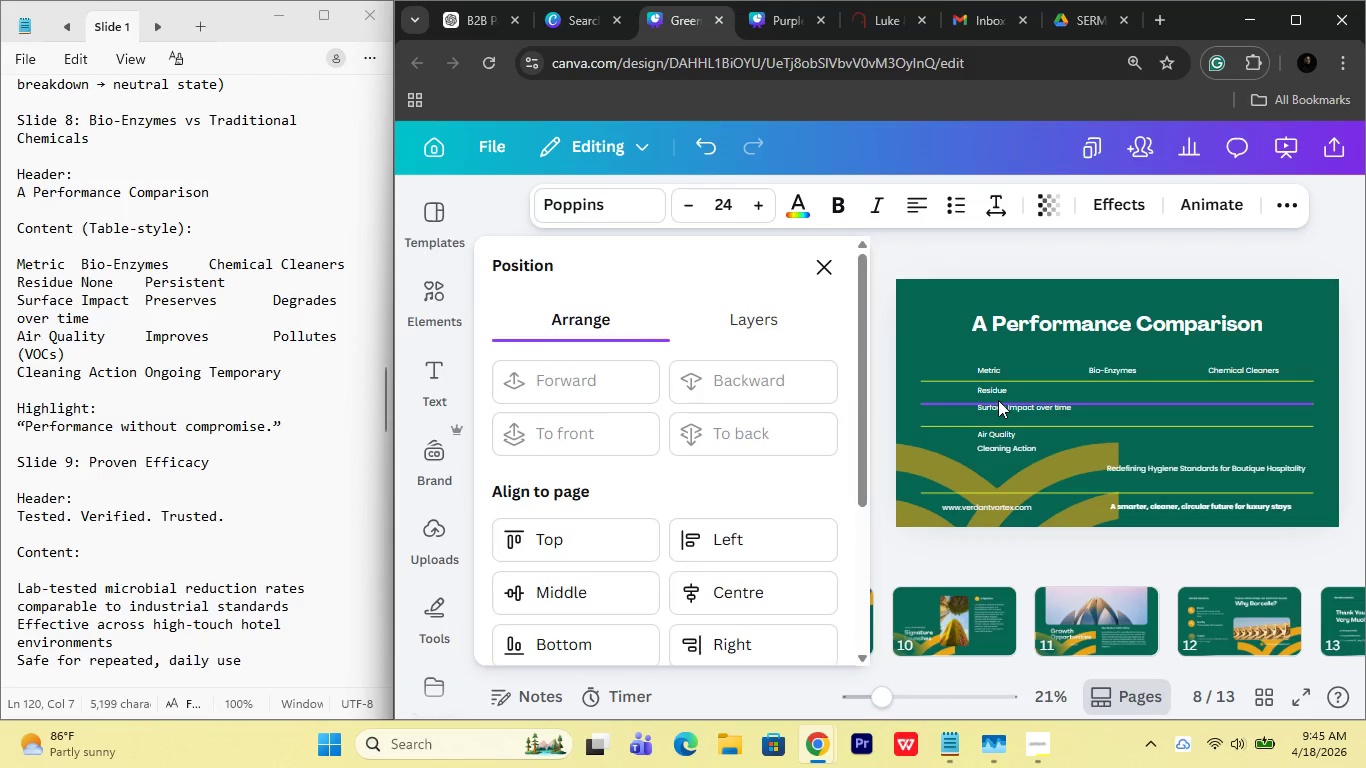 
key(ArrowDown)
 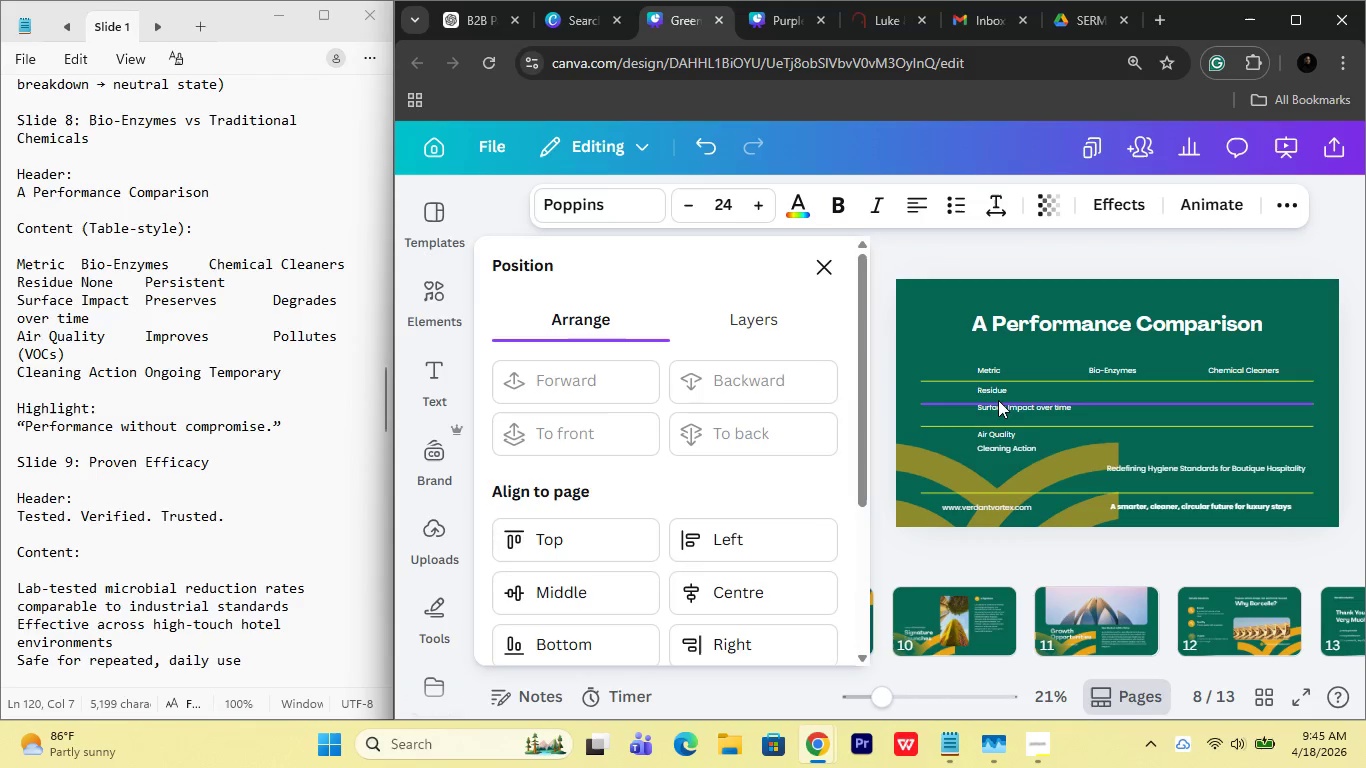 
key(ArrowDown)
 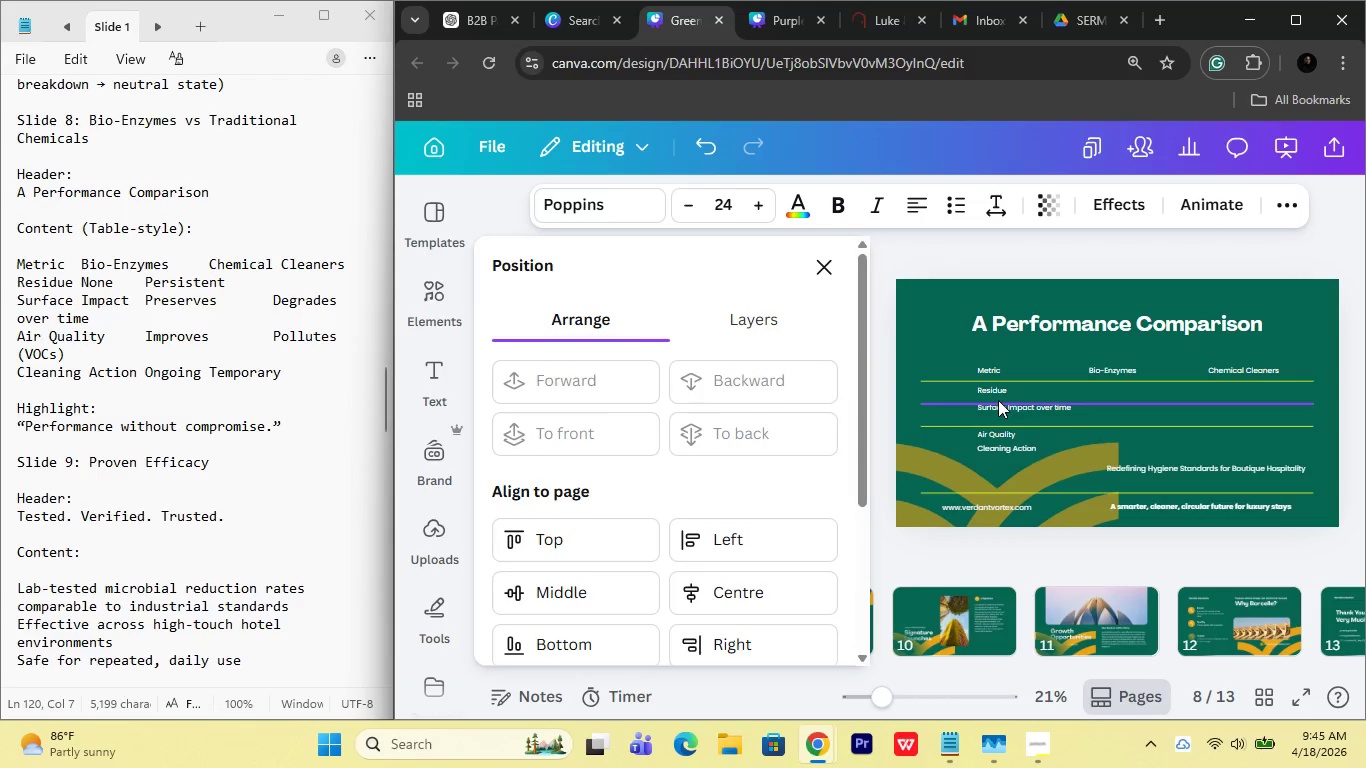 
key(ArrowDown)
 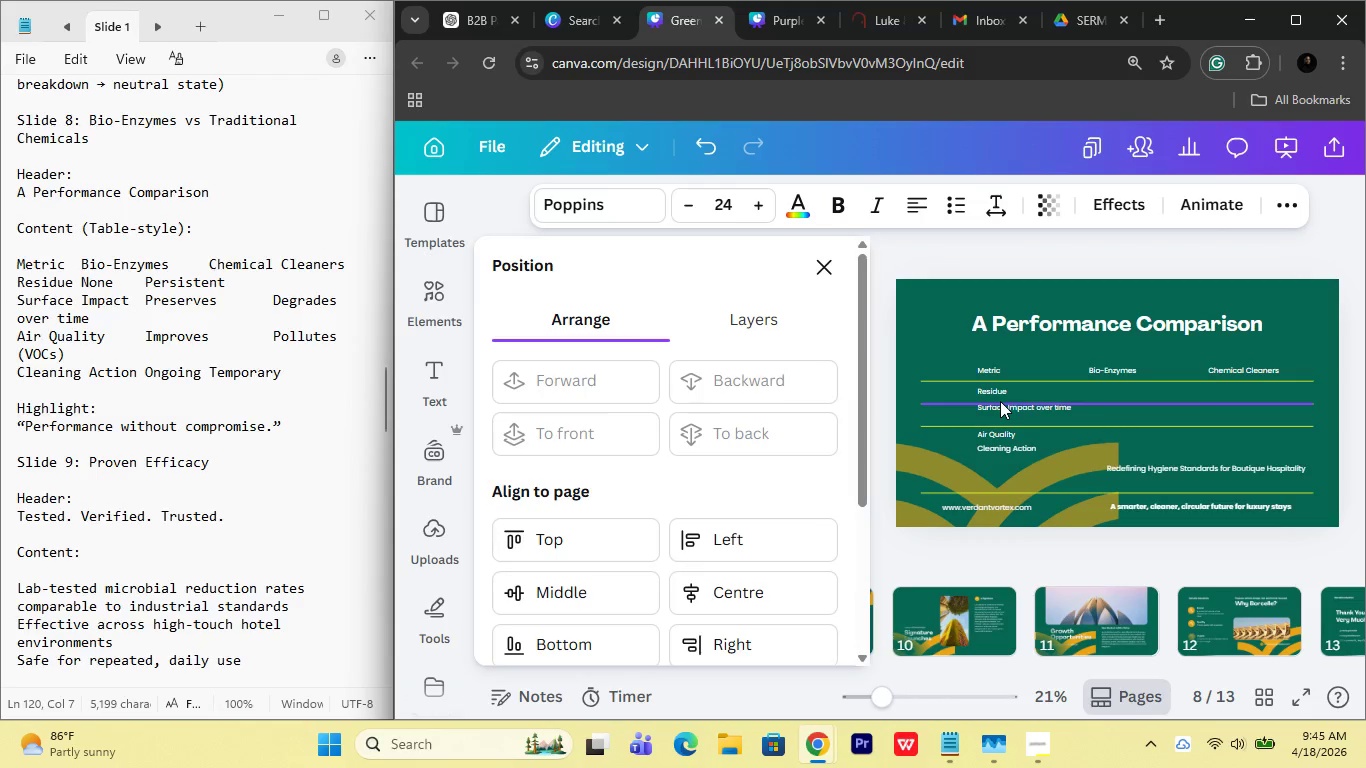 
key(ArrowDown)
 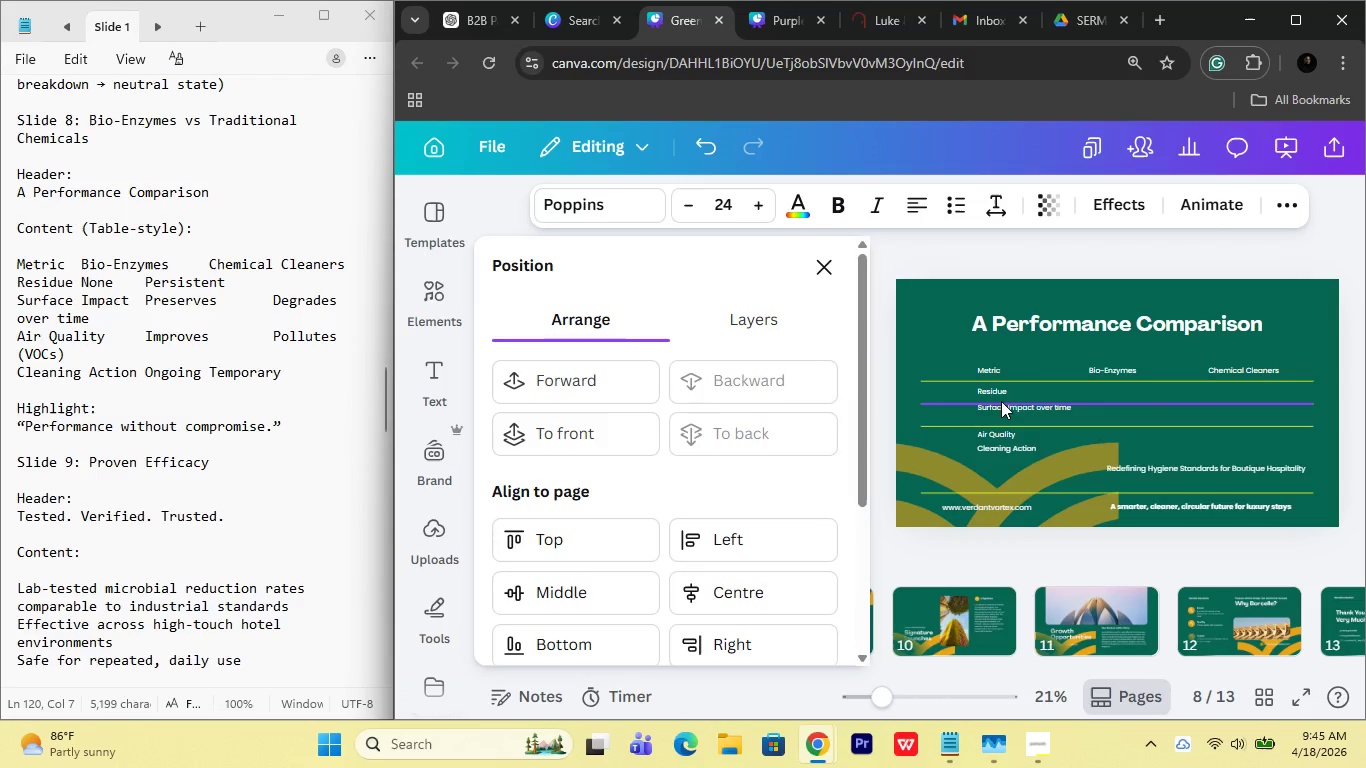 
key(ArrowDown)
 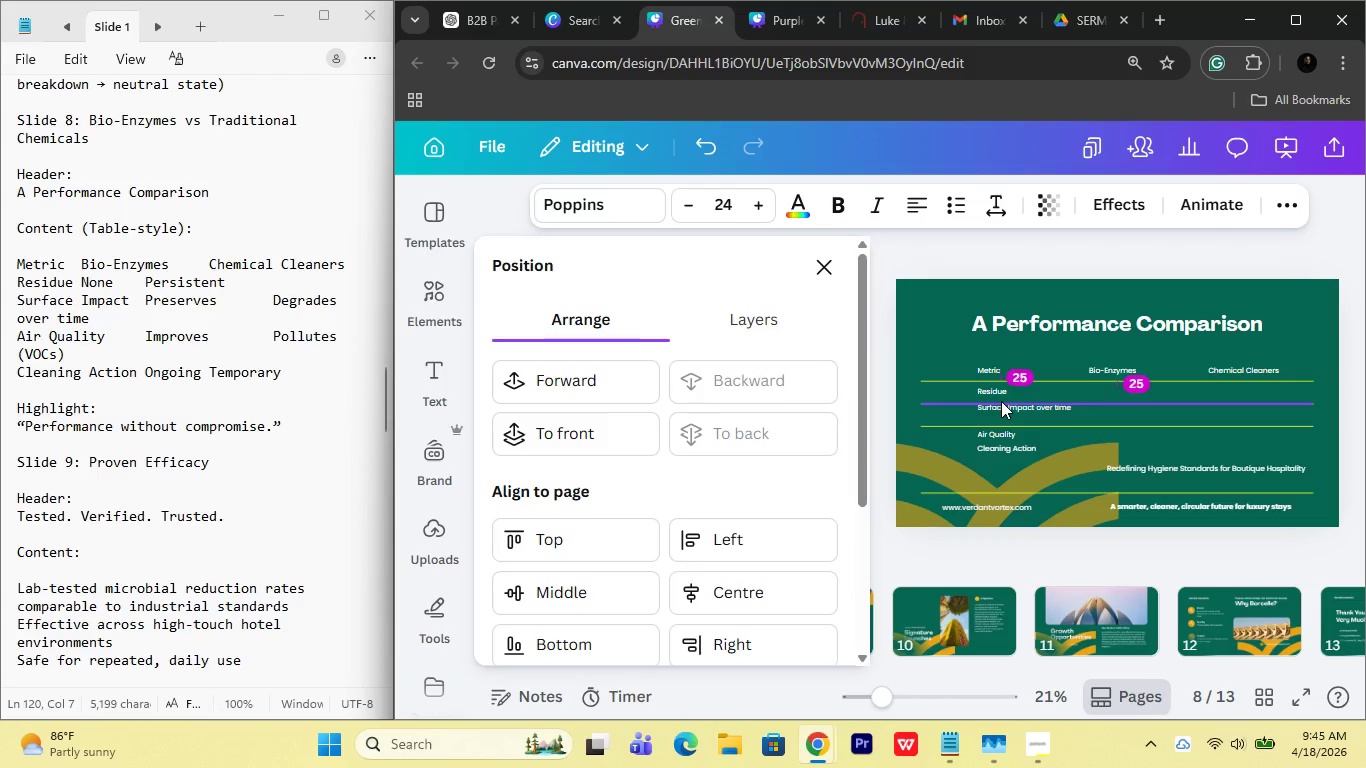 
key(ArrowDown)
 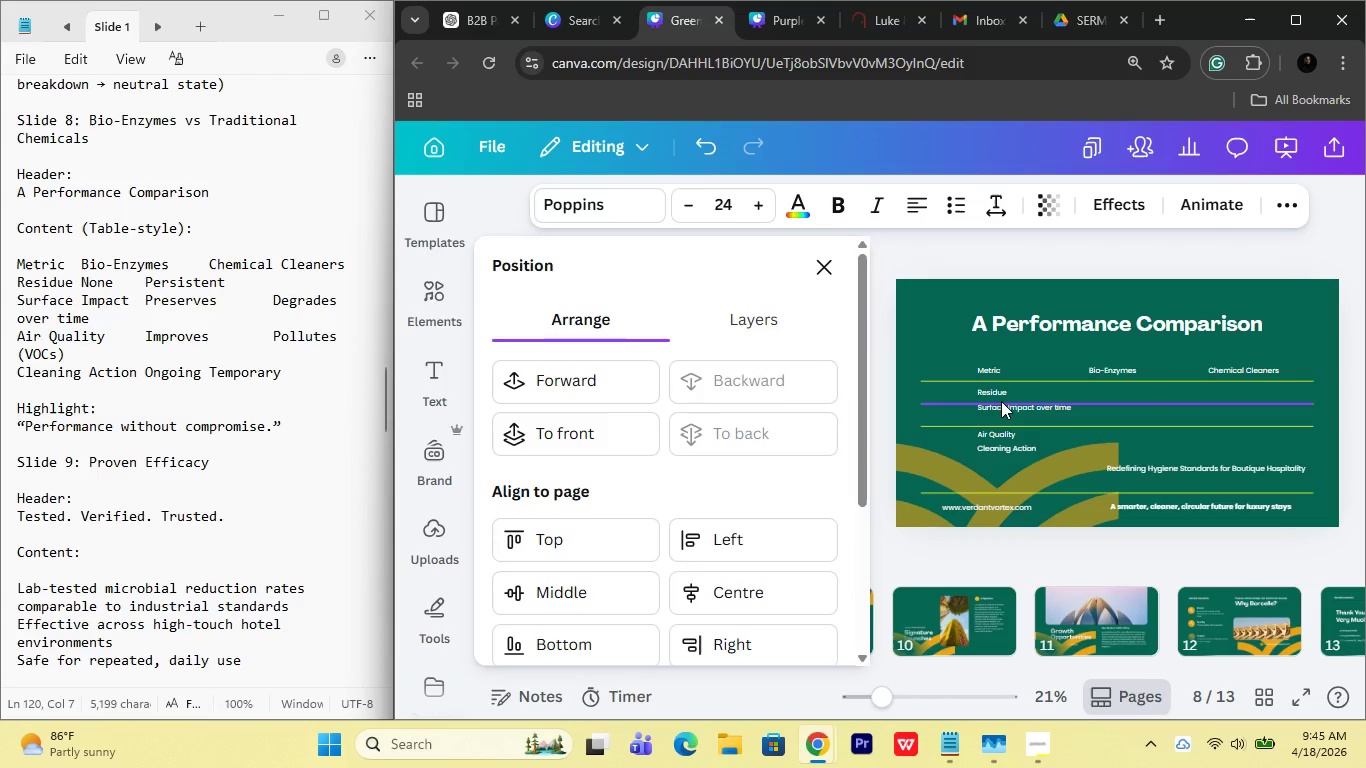 
key(ArrowDown)
 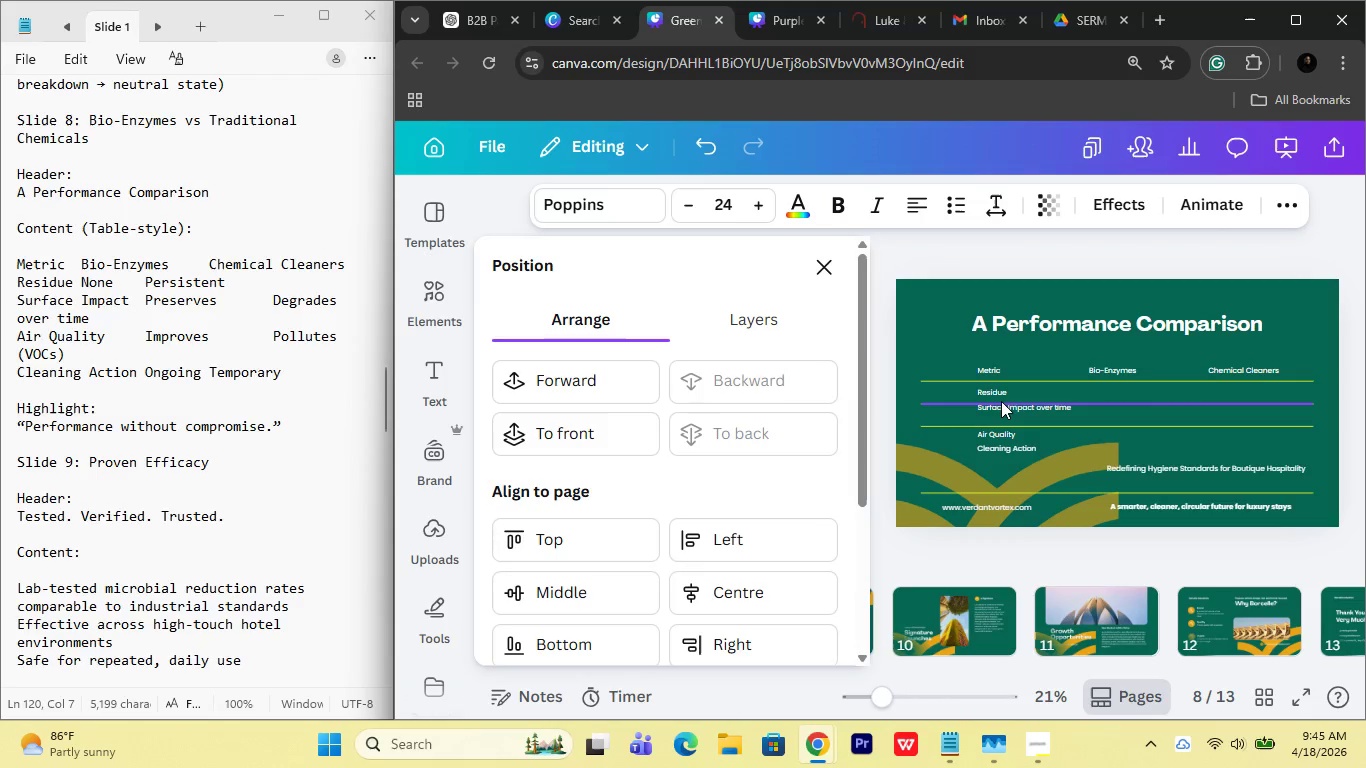 
key(ArrowDown)
 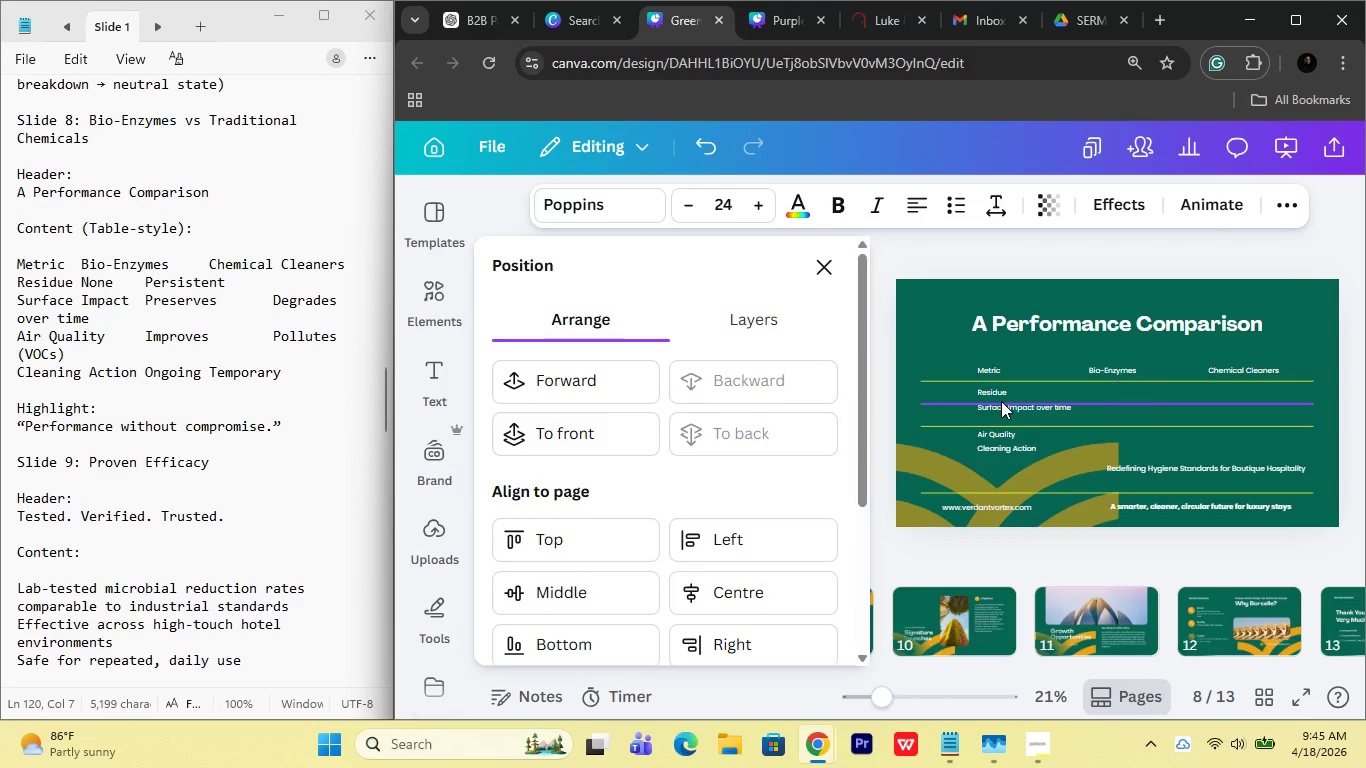 
key(ArrowDown)
 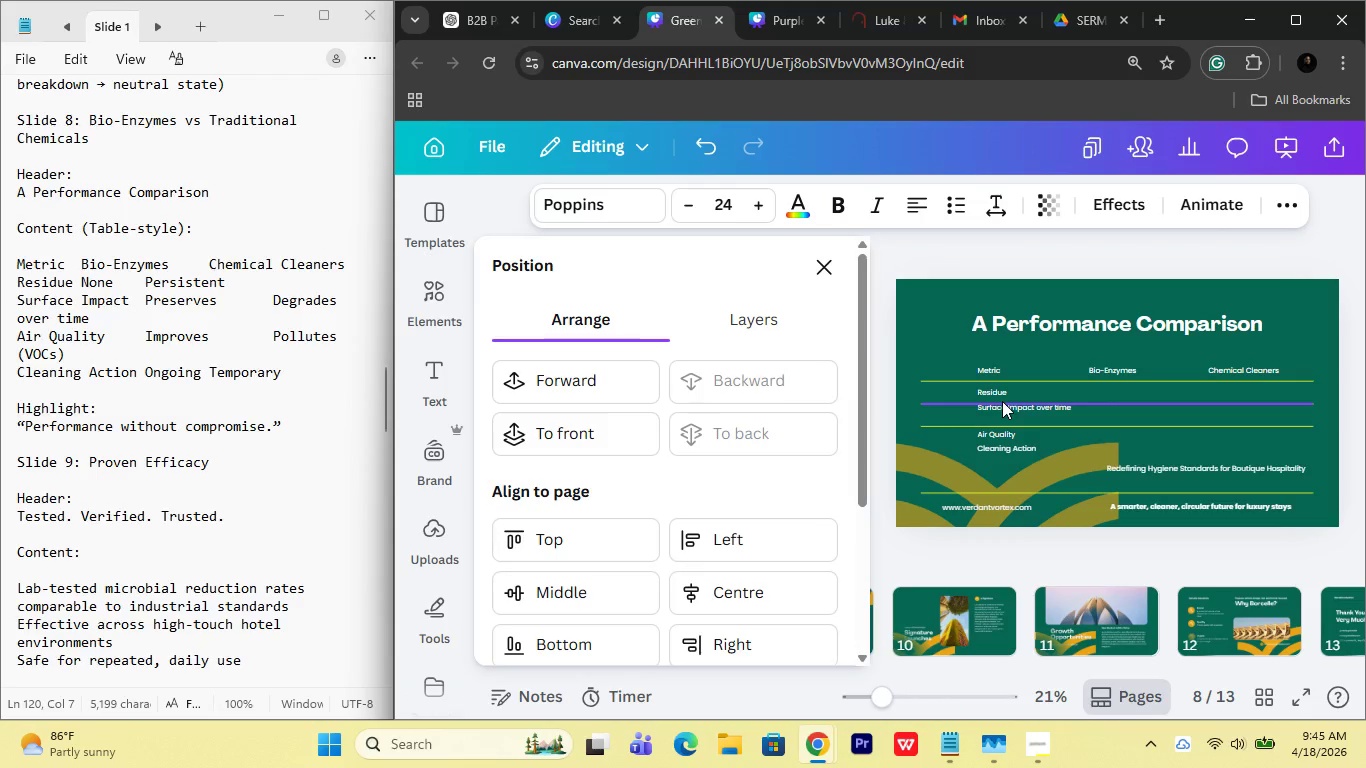 
key(ArrowUp)
 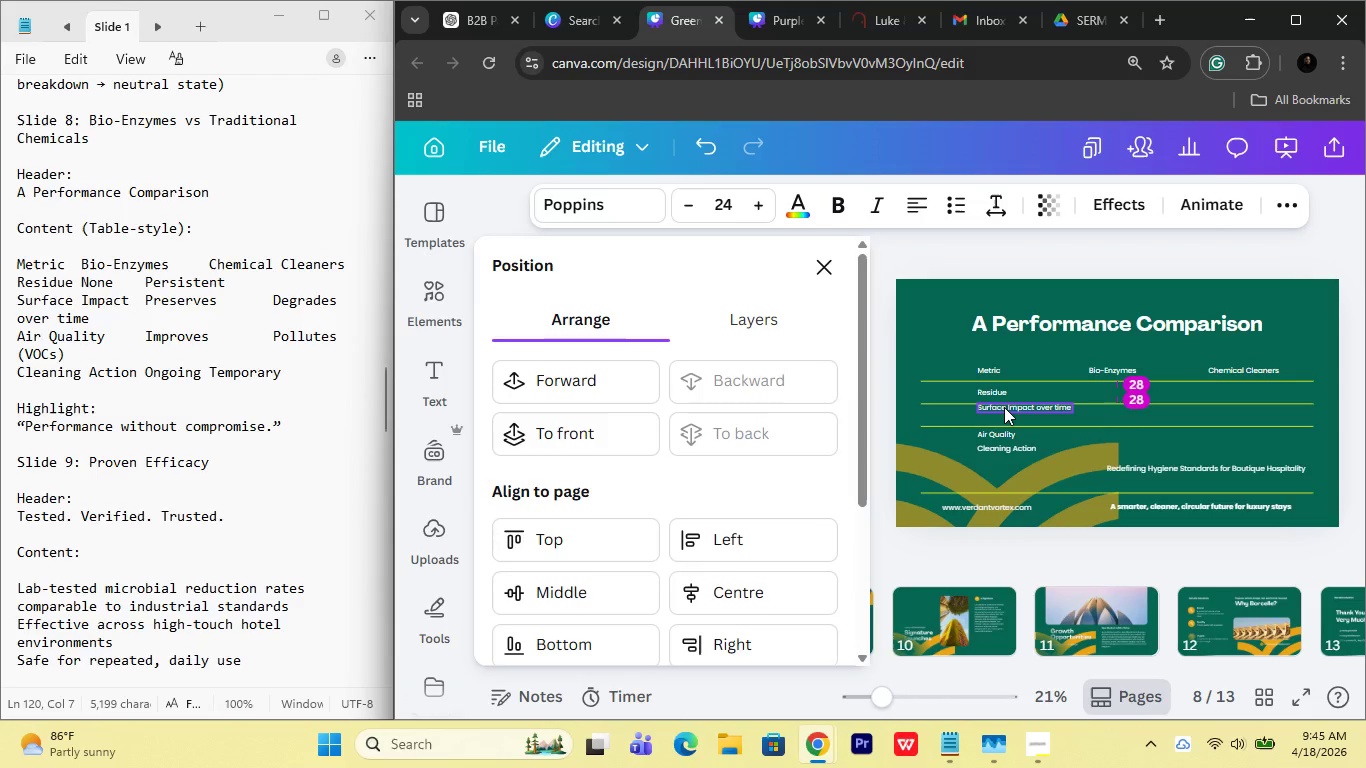 
left_click([1004, 407])
 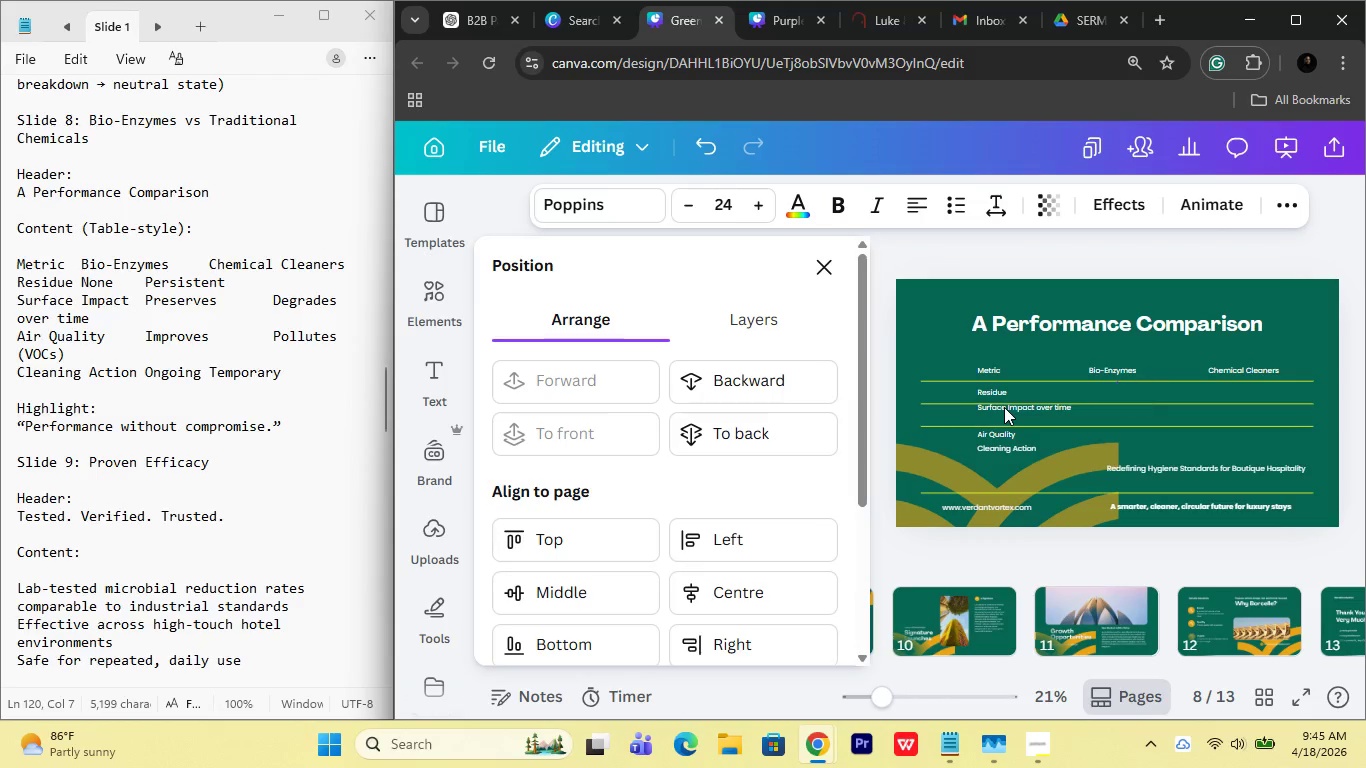 
hold_key(key=ArrowDown, duration=0.67)
 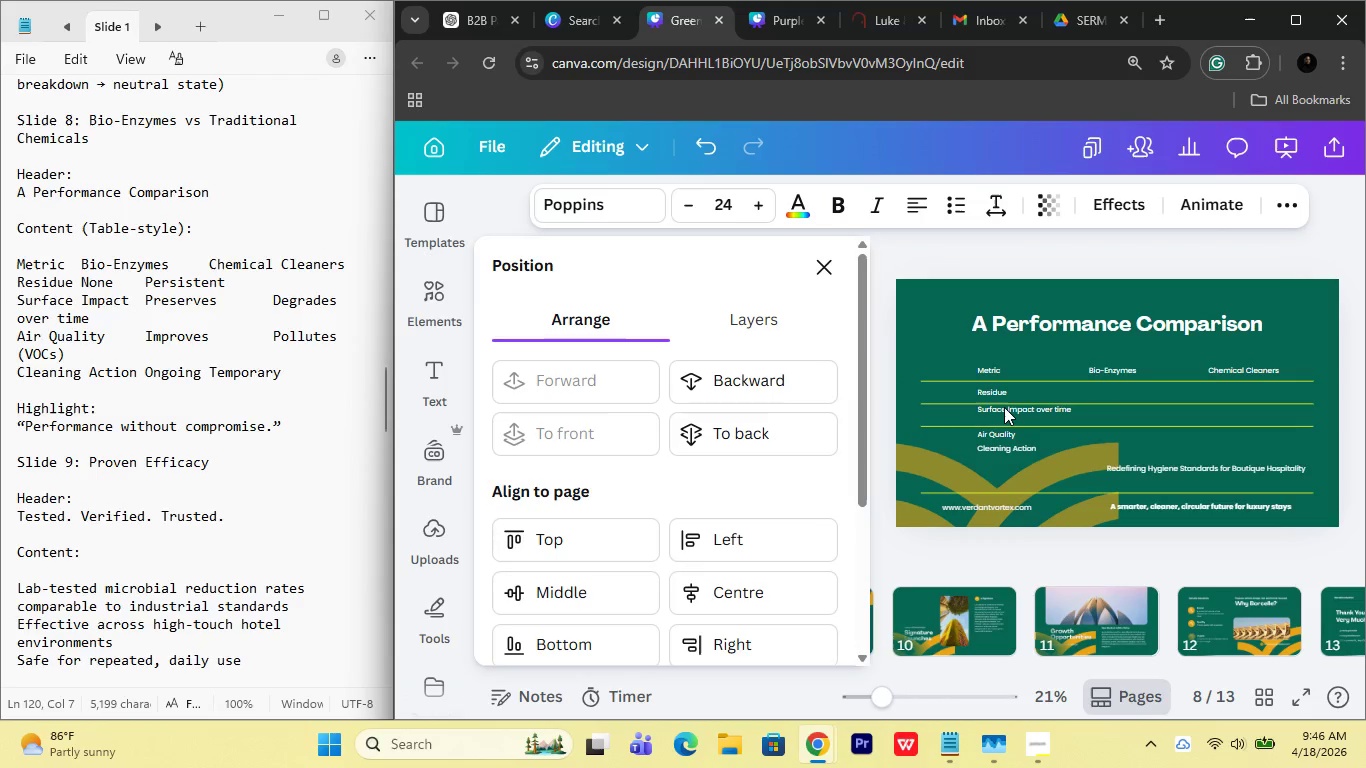 
key(ArrowDown)
 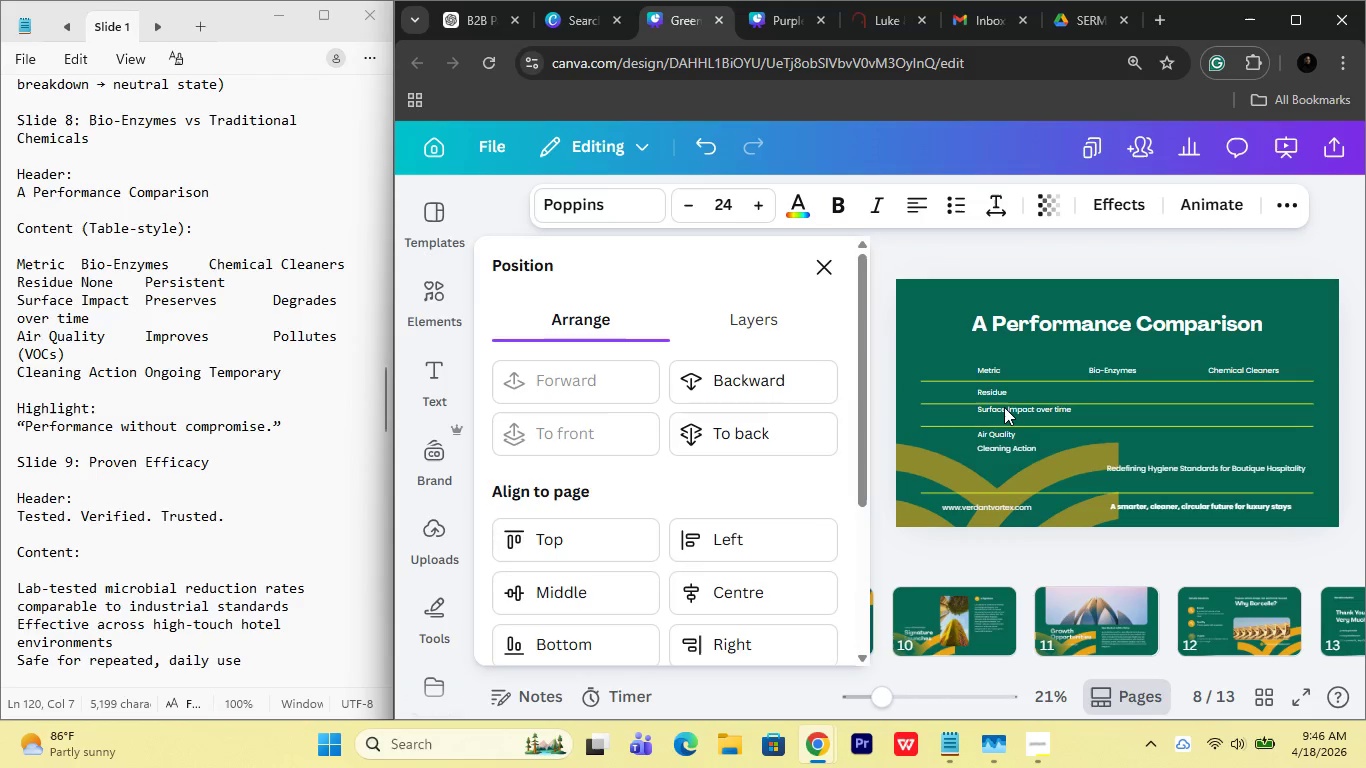 
key(ArrowDown)
 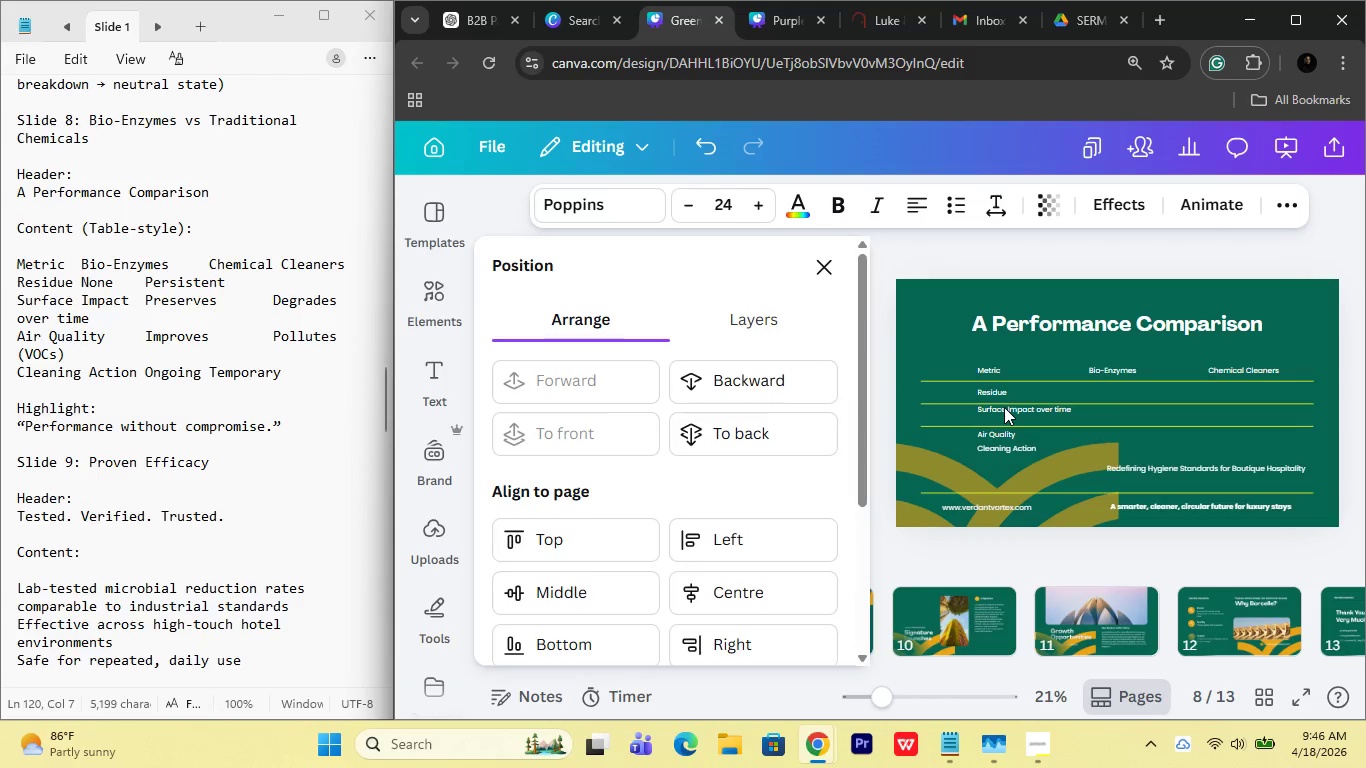 
key(ArrowDown)
 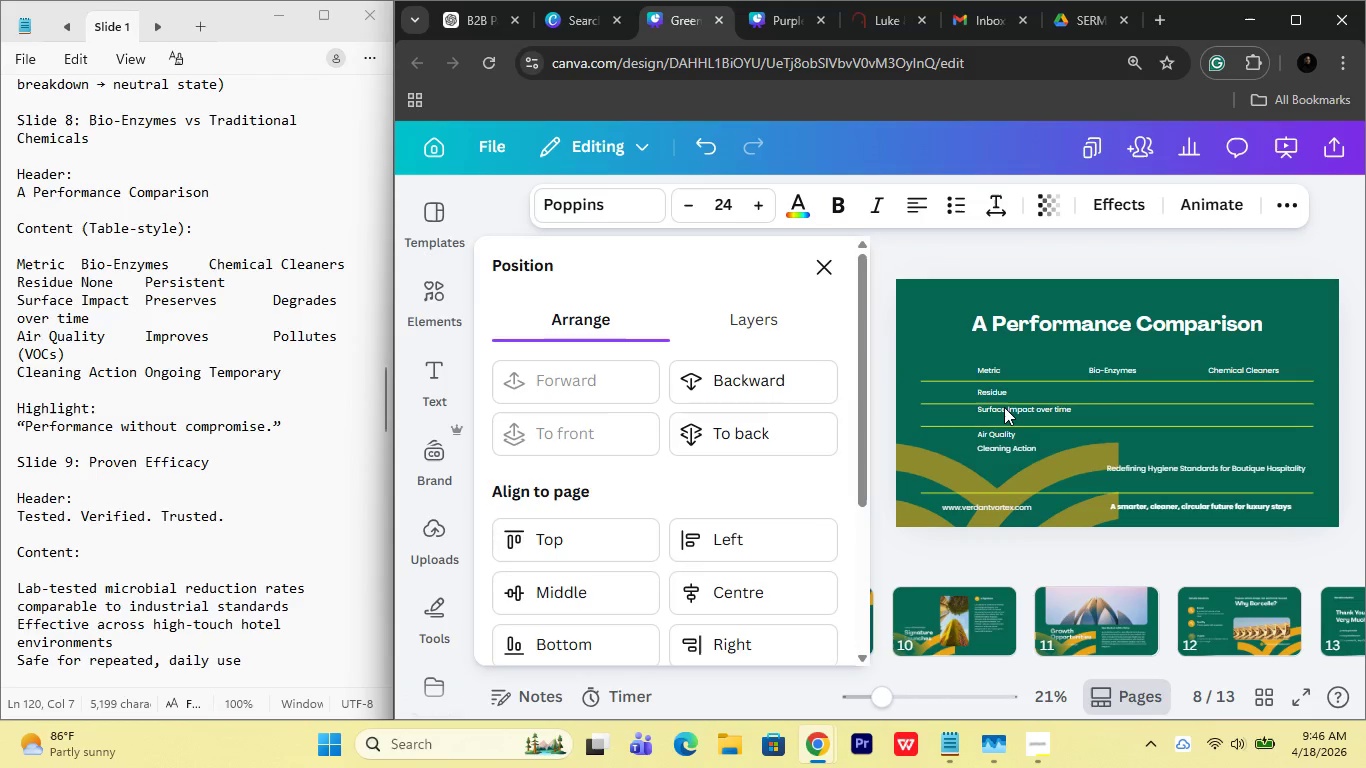 
key(ArrowDown)
 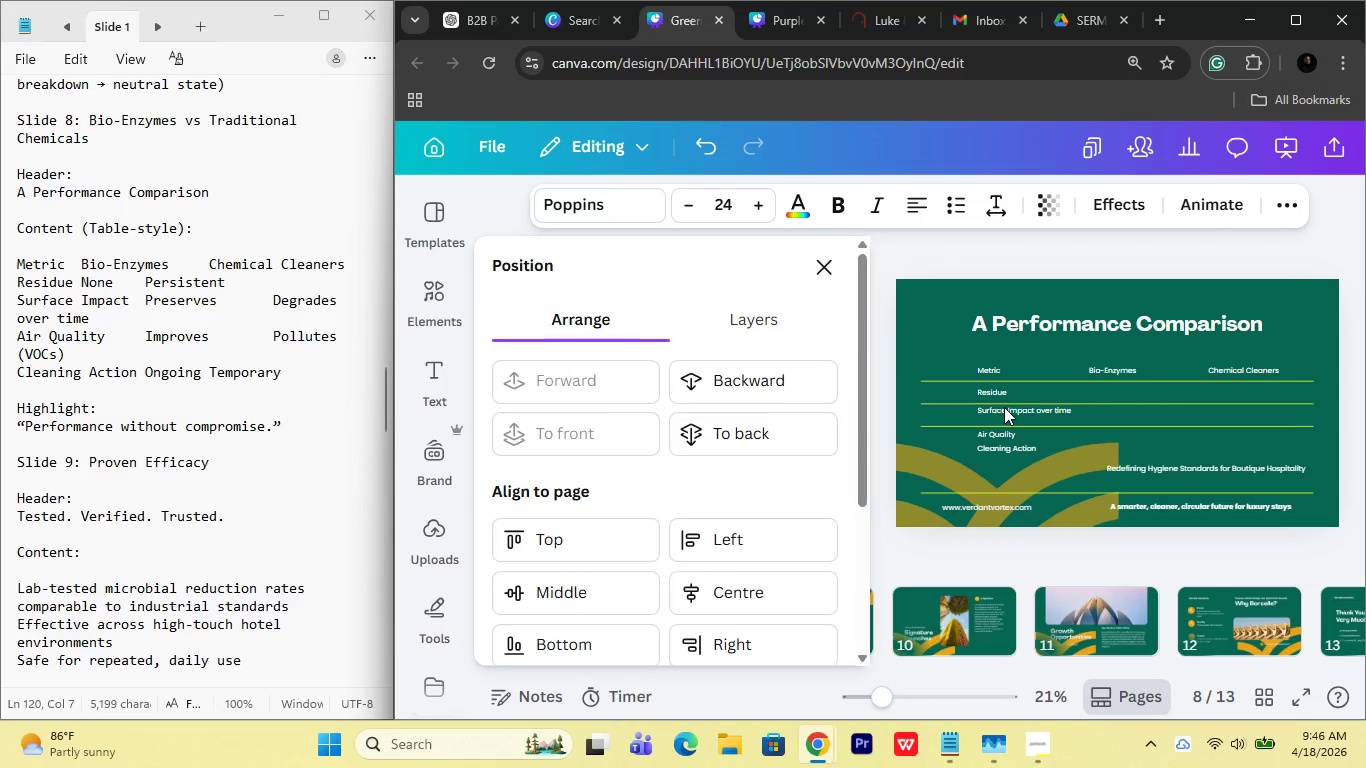 
key(ArrowDown)
 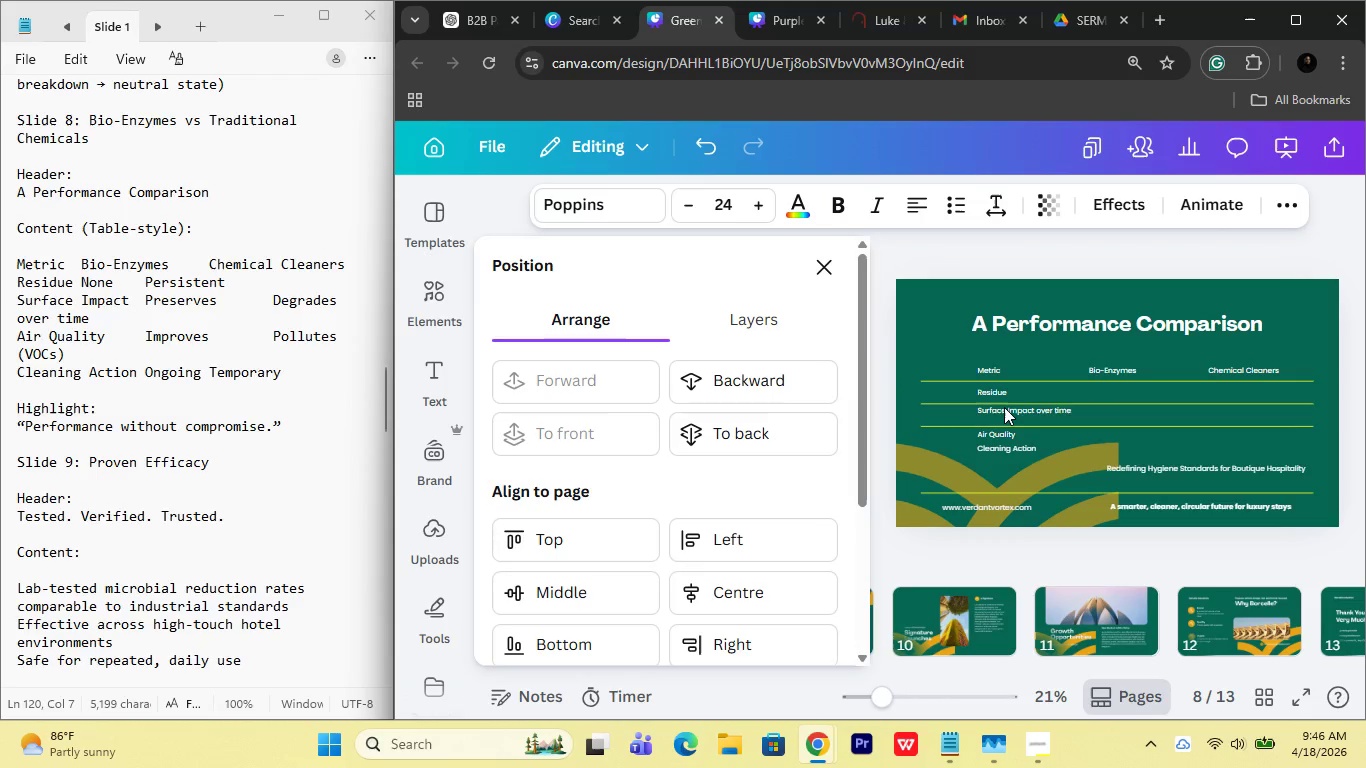 
key(ArrowDown)
 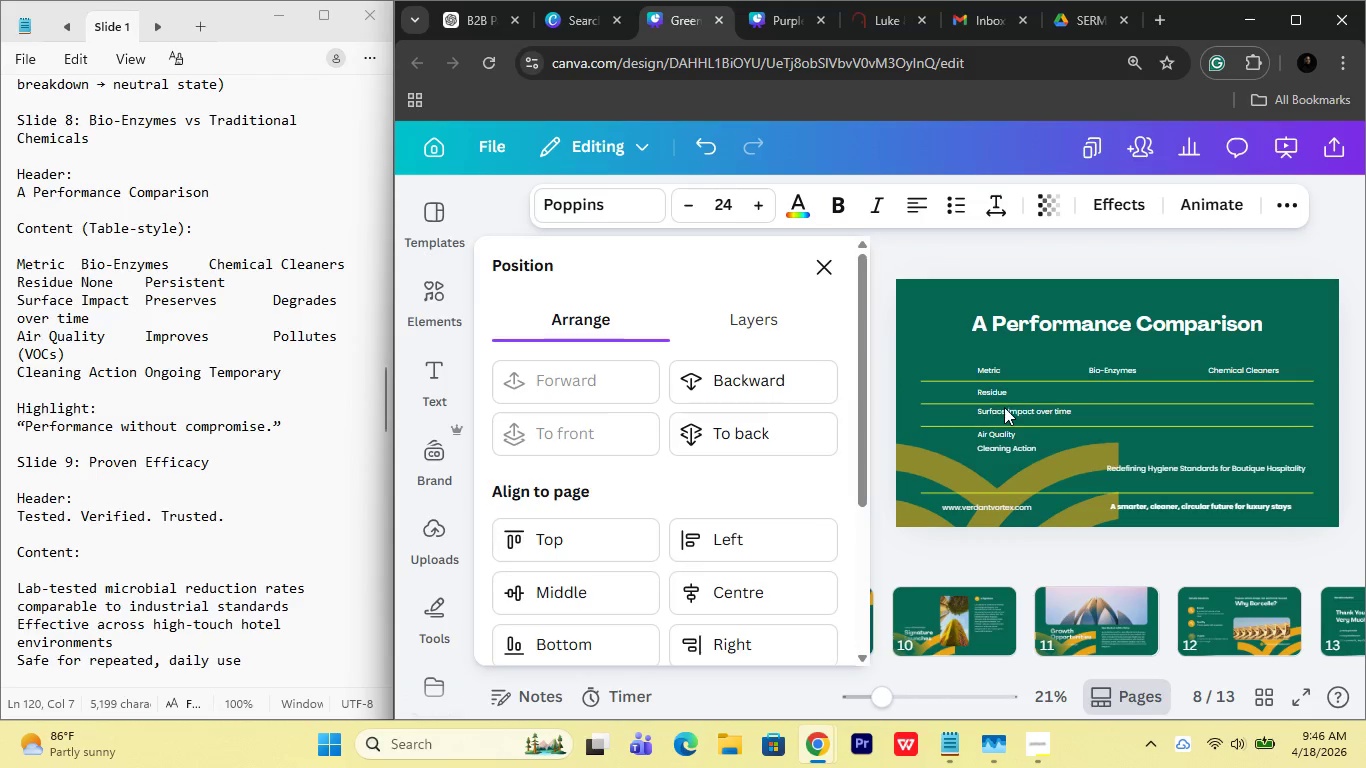 
key(ArrowDown)
 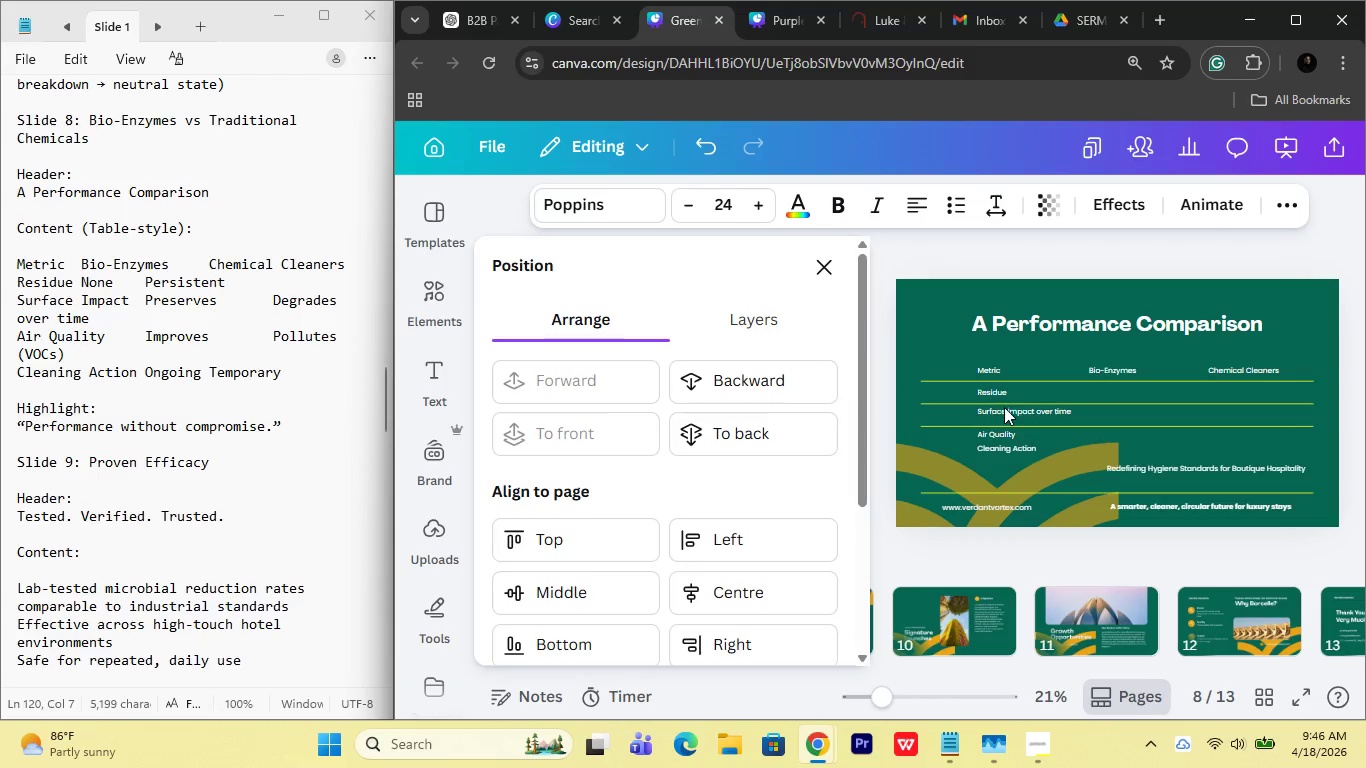 
key(ArrowDown)
 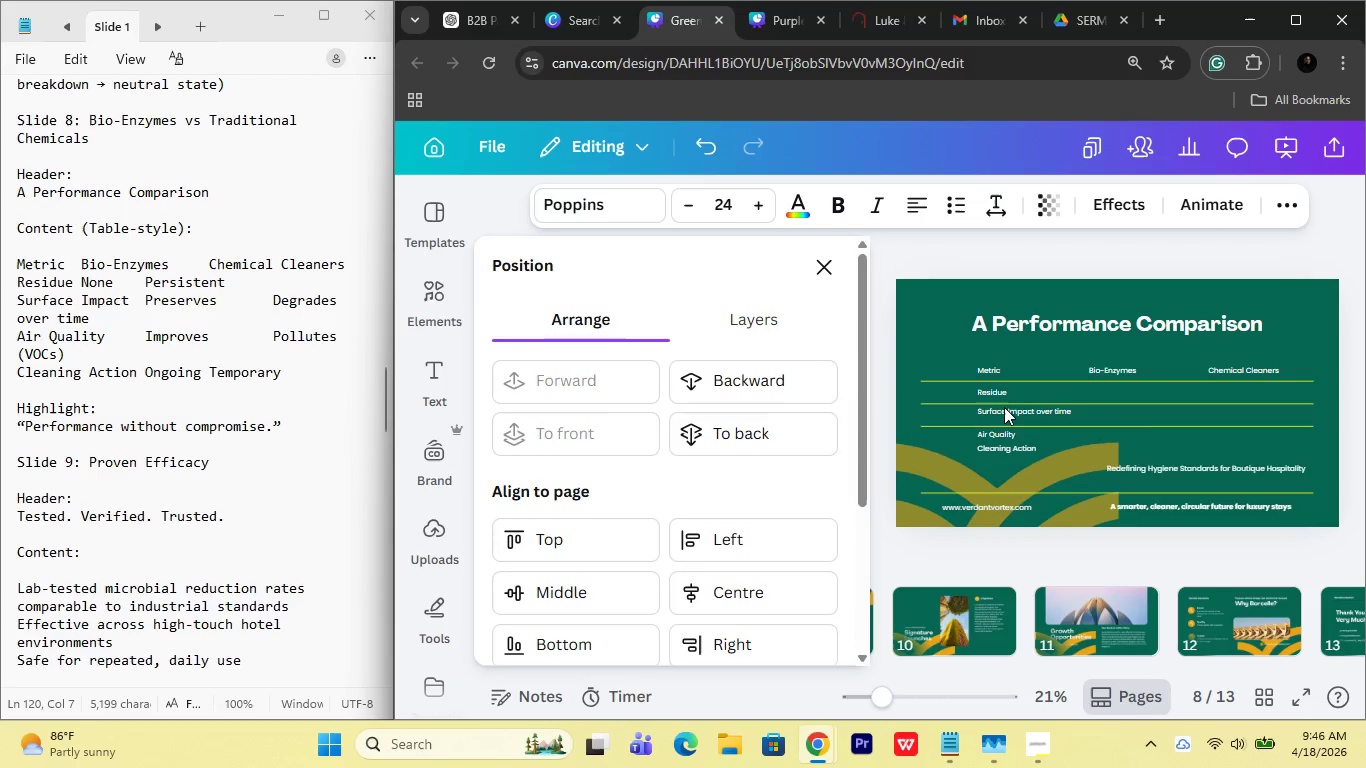 
key(ArrowDown)
 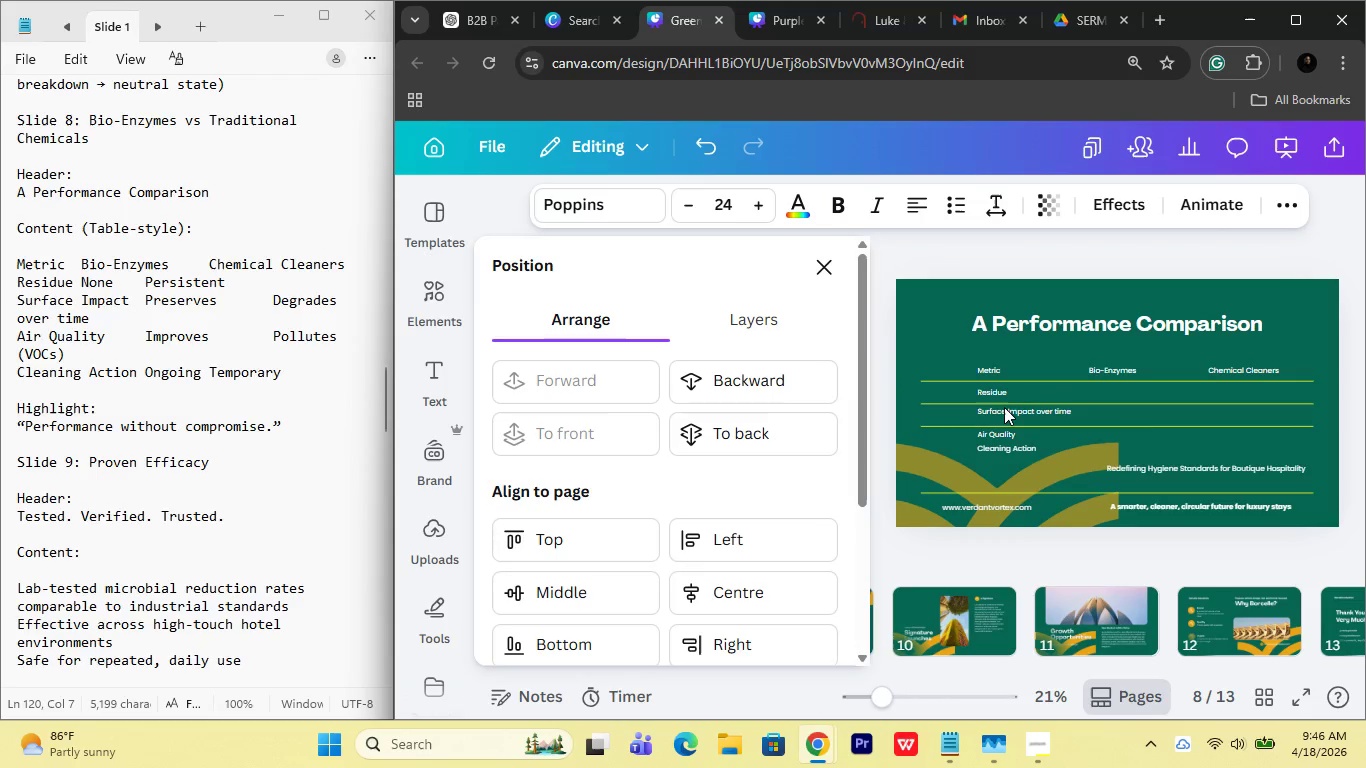 
key(ArrowDown)
 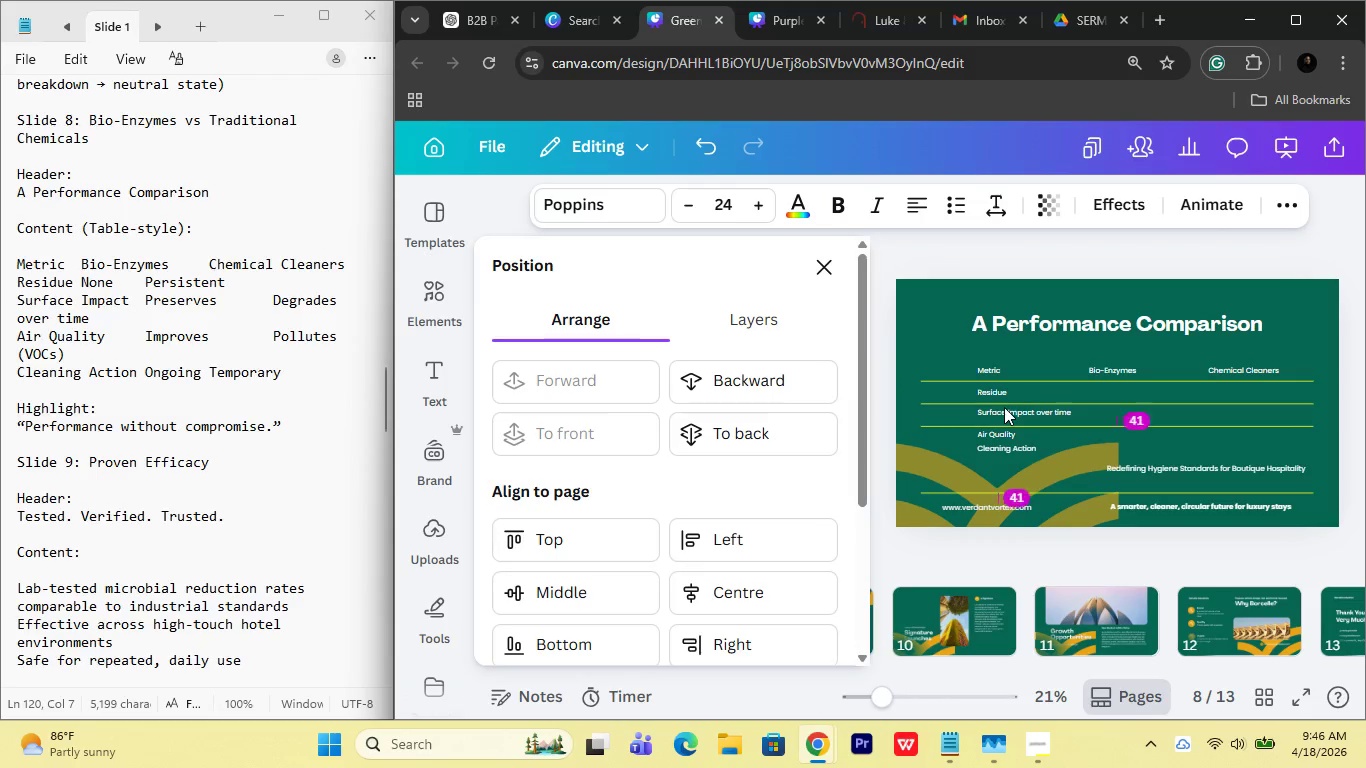 
key(ArrowDown)
 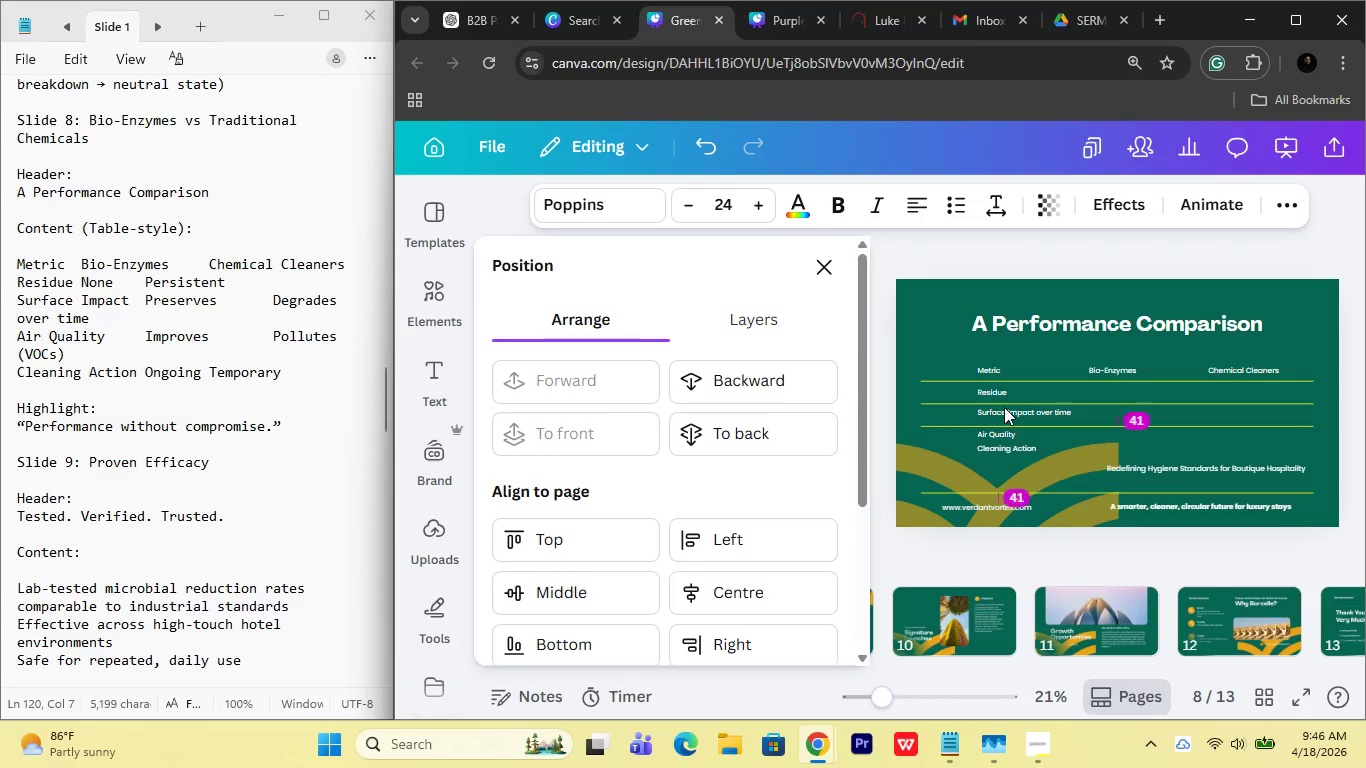 
key(ArrowDown)
 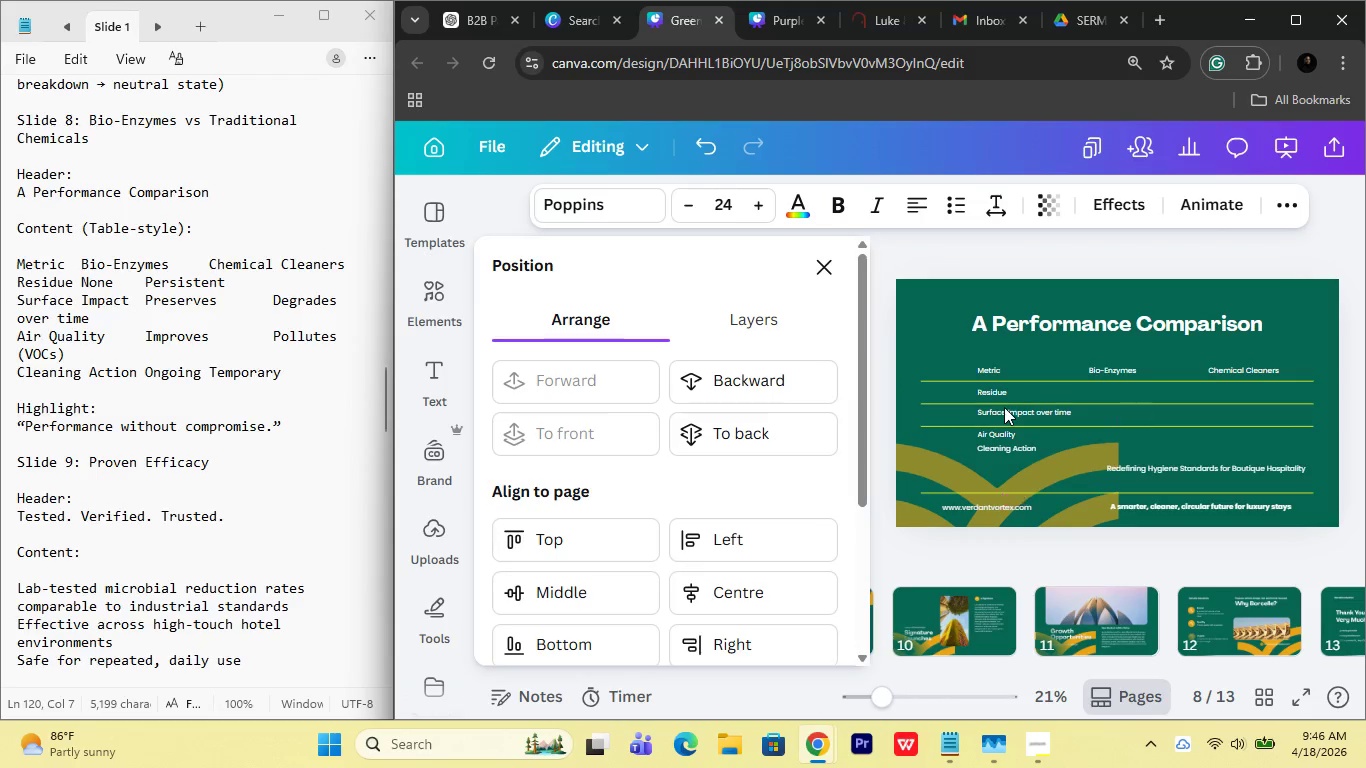 
key(ArrowDown)
 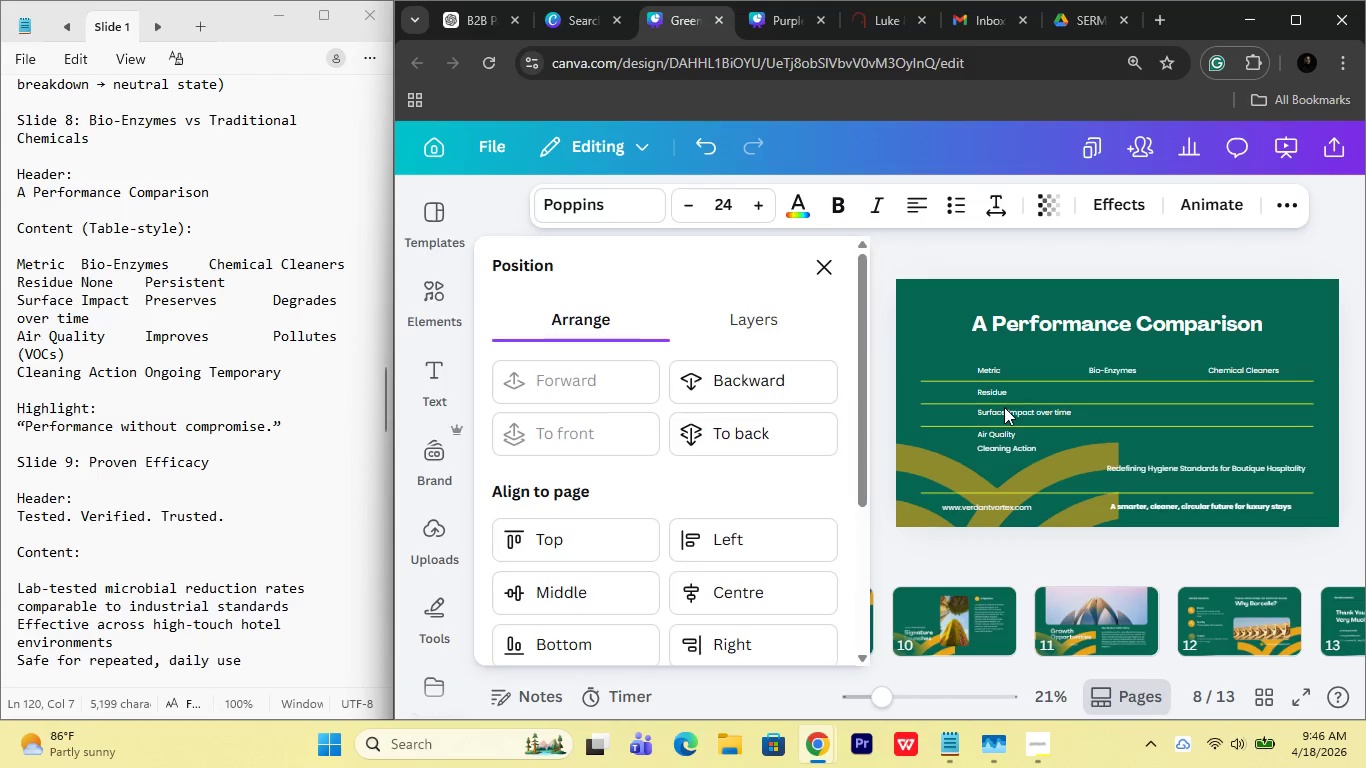 
key(ArrowDown)
 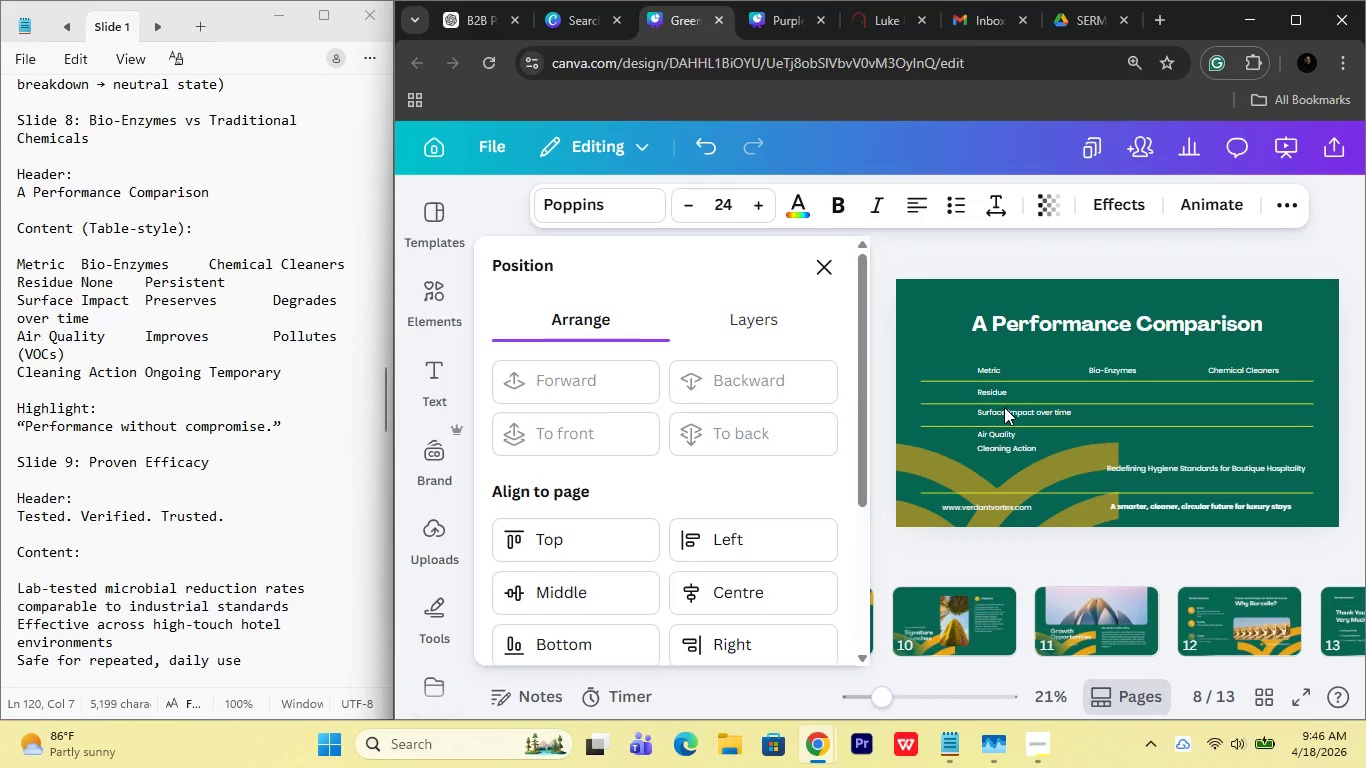 
key(ArrowDown)
 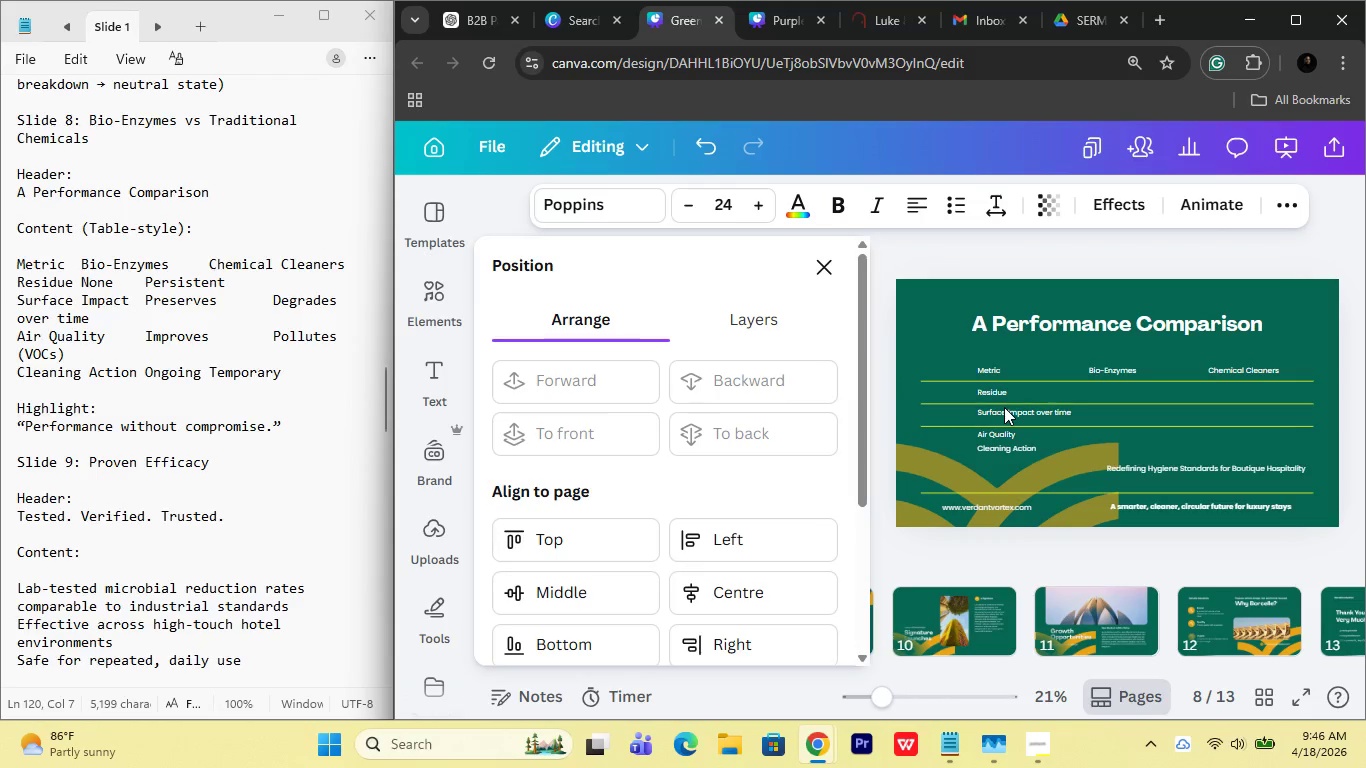 
key(ArrowDown)
 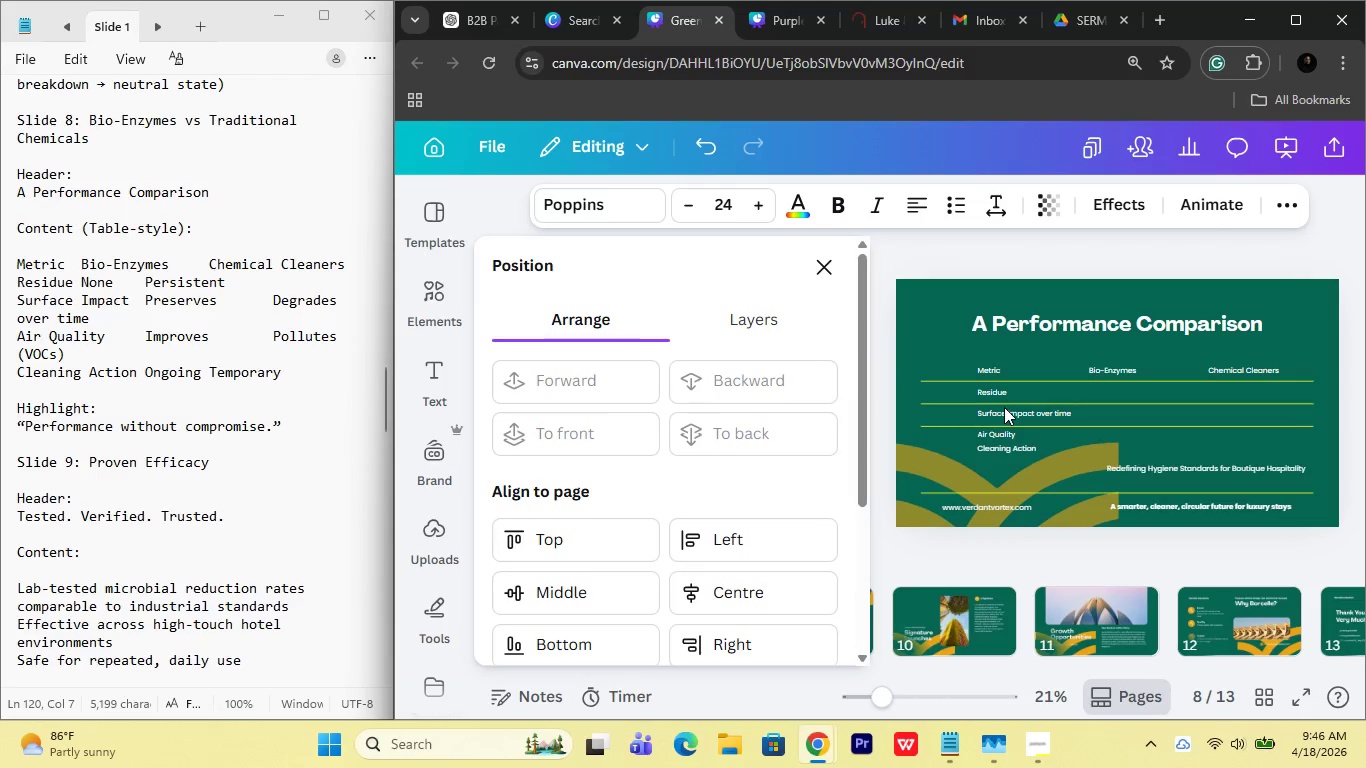 
key(ArrowDown)
 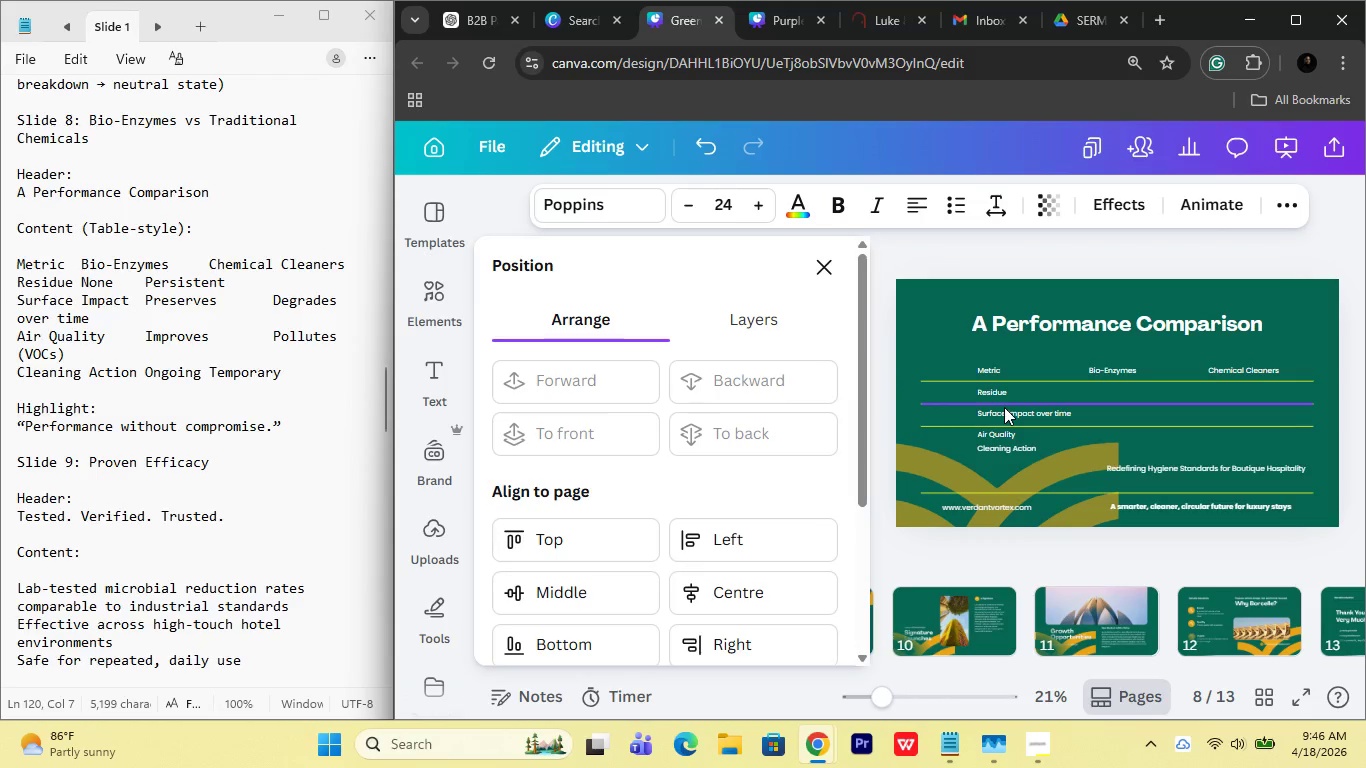 
key(ArrowDown)
 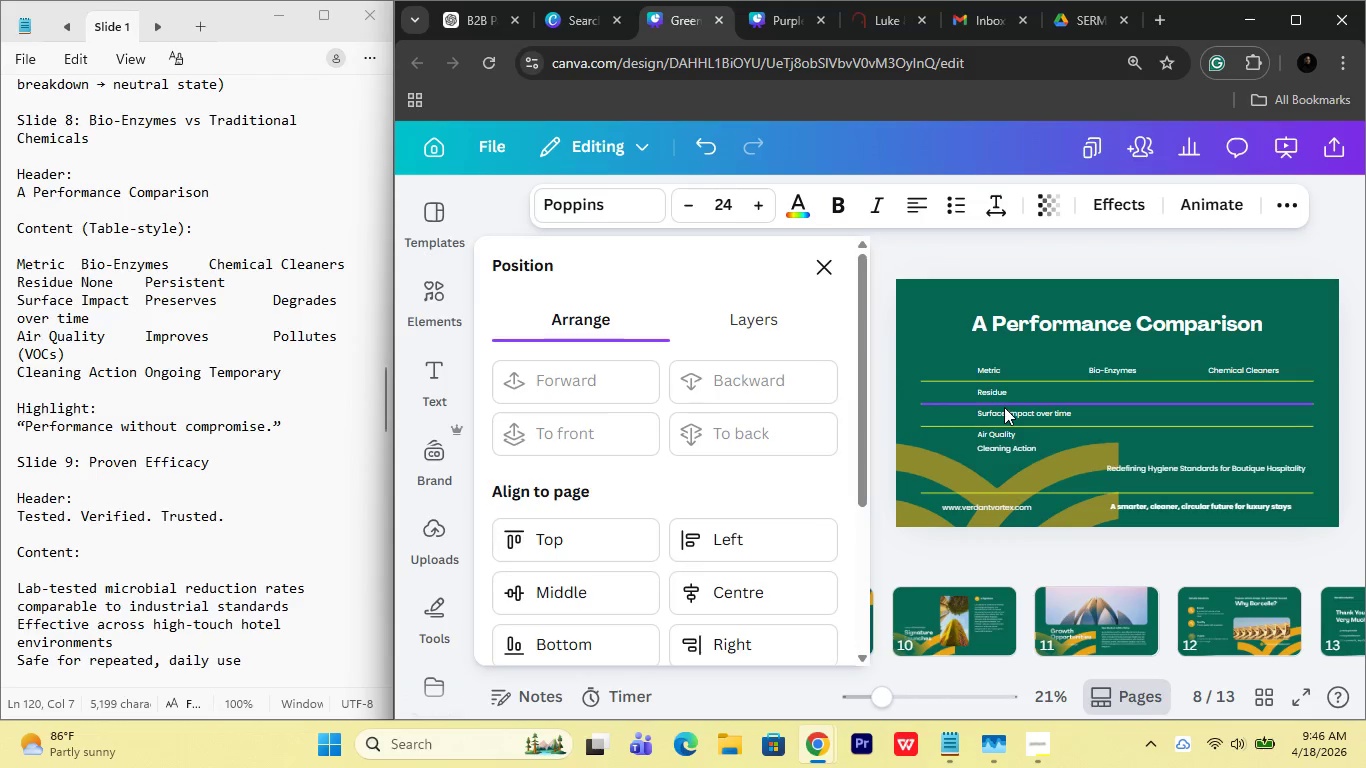 
key(ArrowDown)
 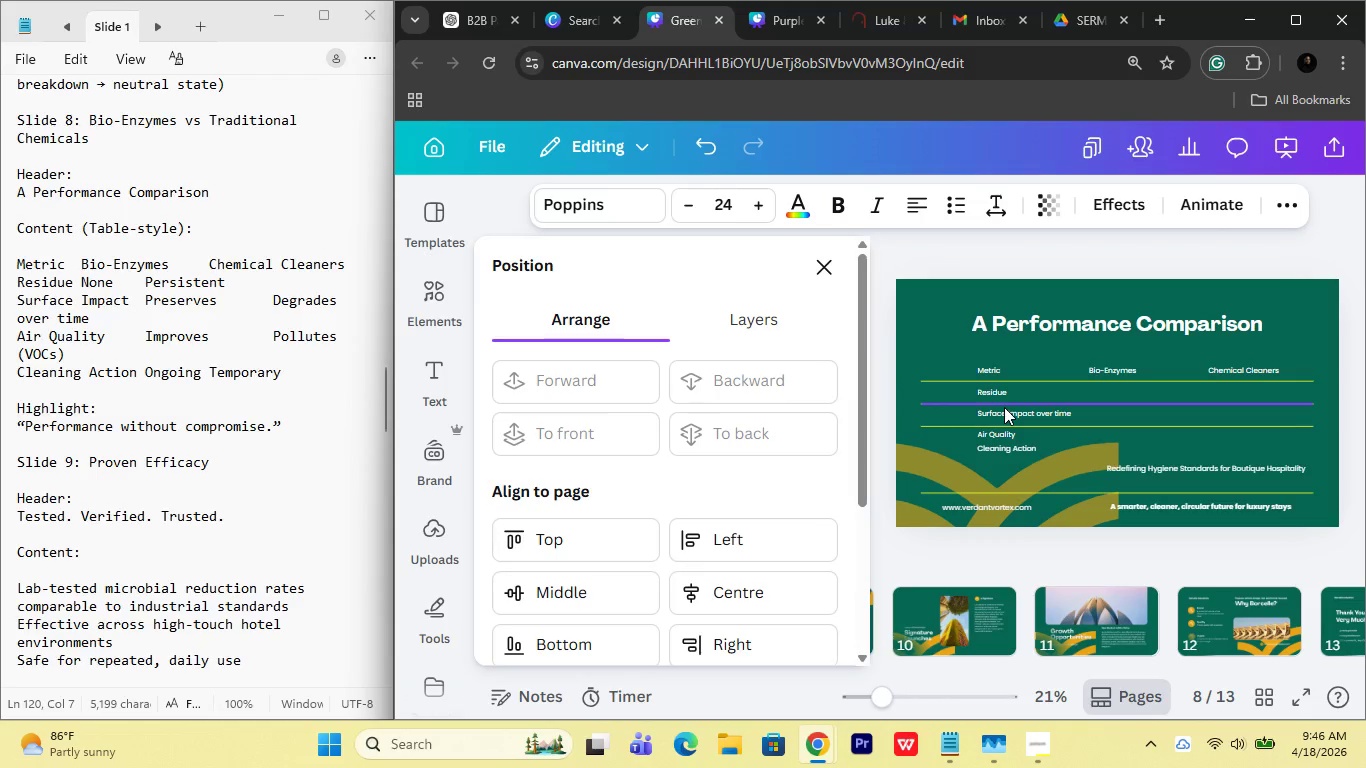 
key(ArrowDown)
 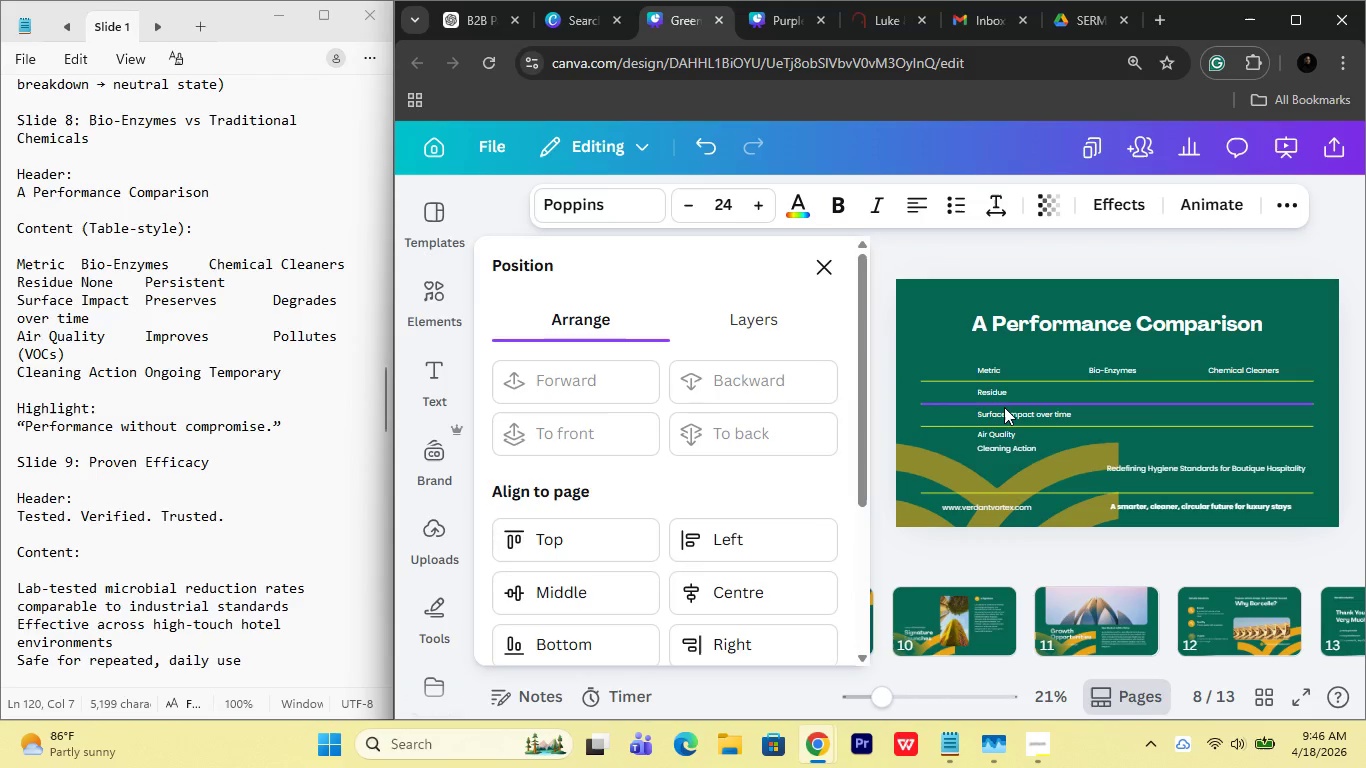 
key(ArrowDown)
 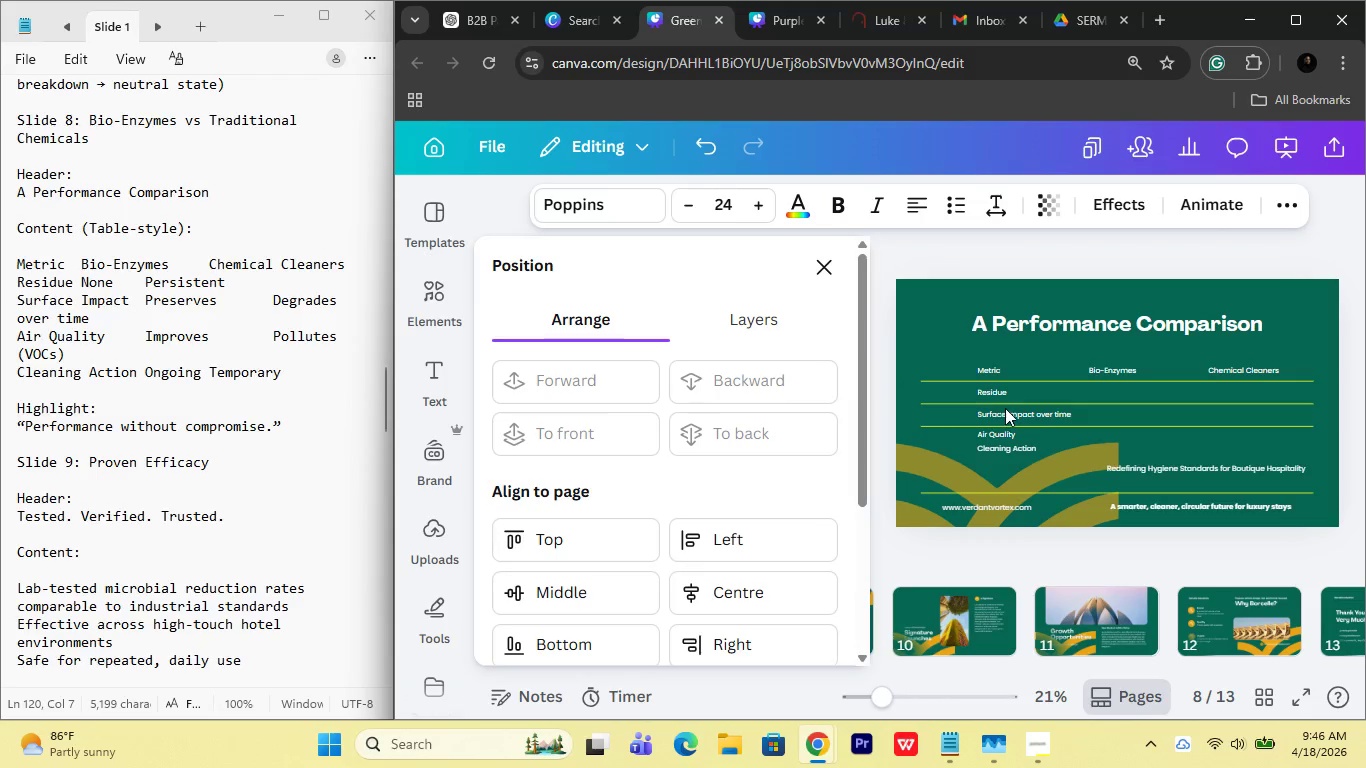 
key(ArrowDown)
 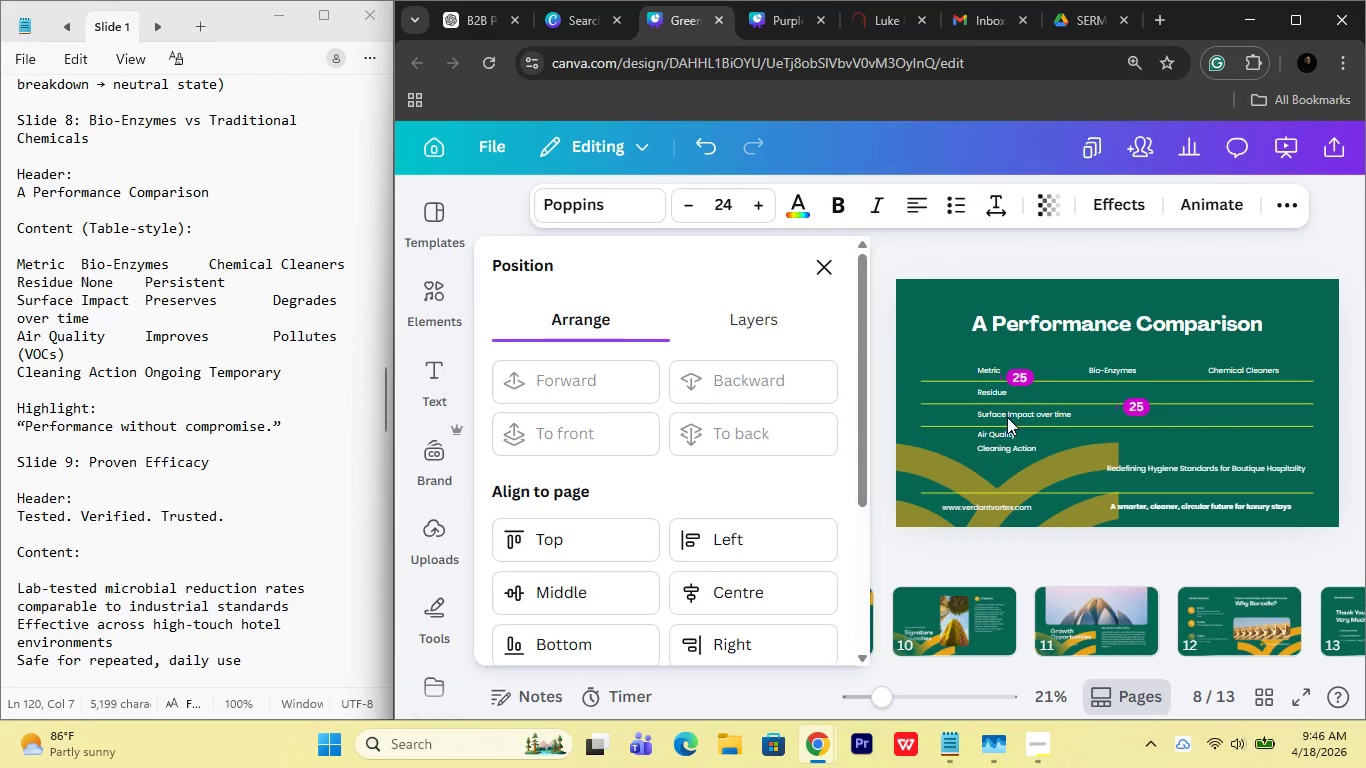 
key(ArrowDown)
 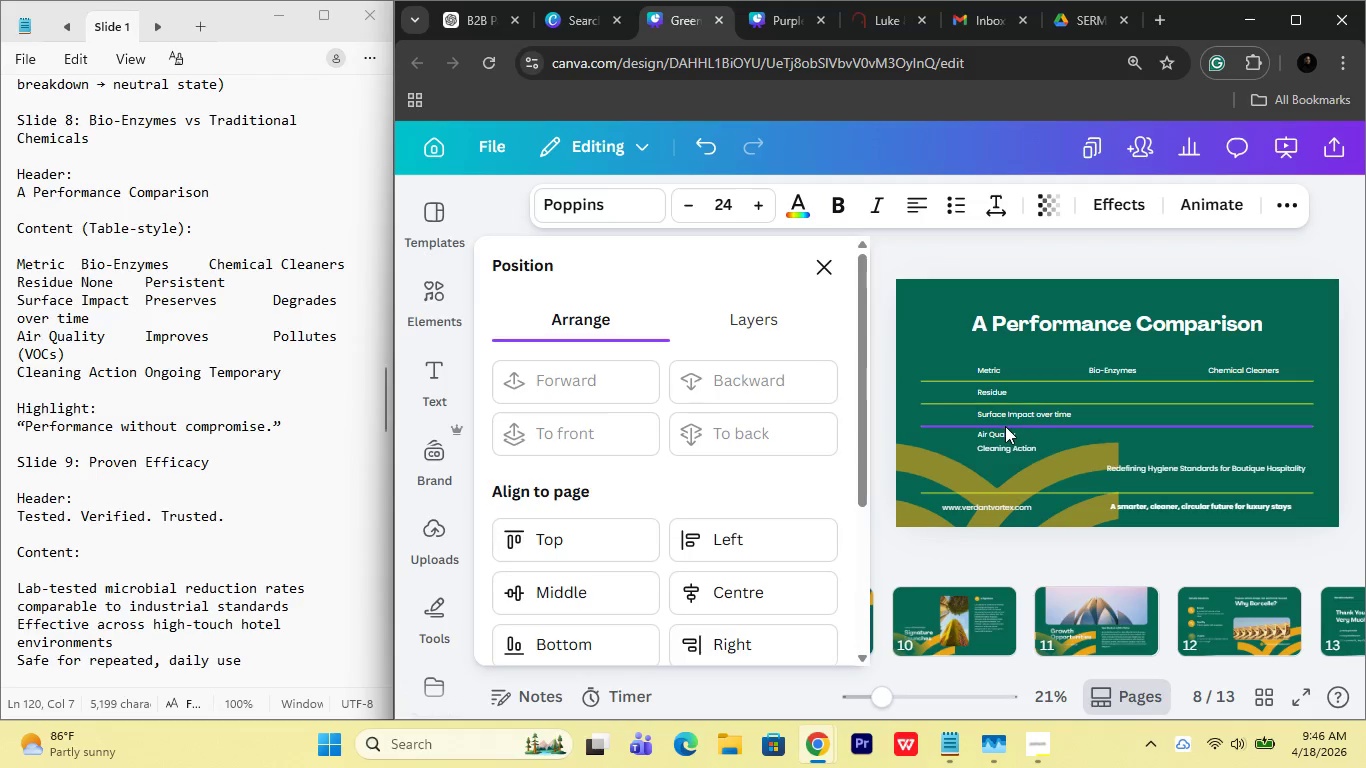 
key(ArrowDown)
 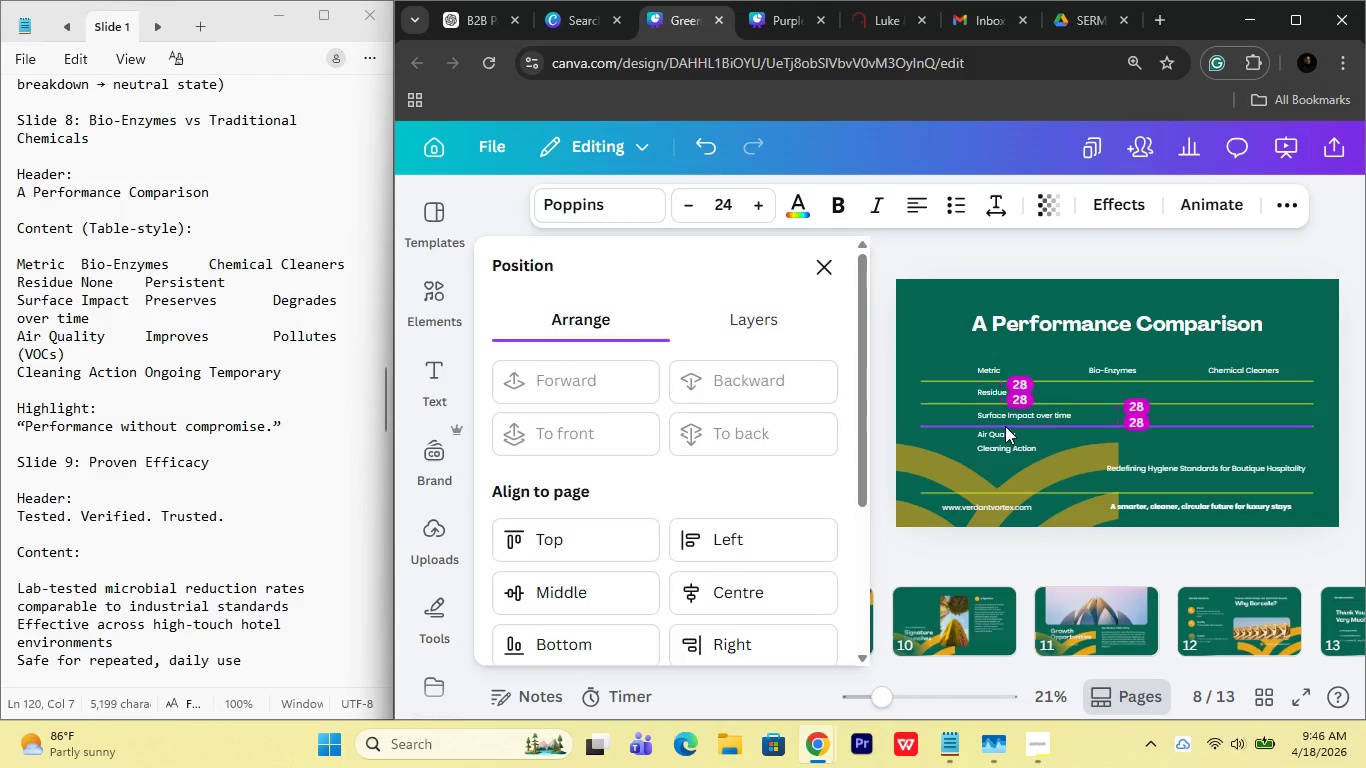 
key(ArrowDown)
 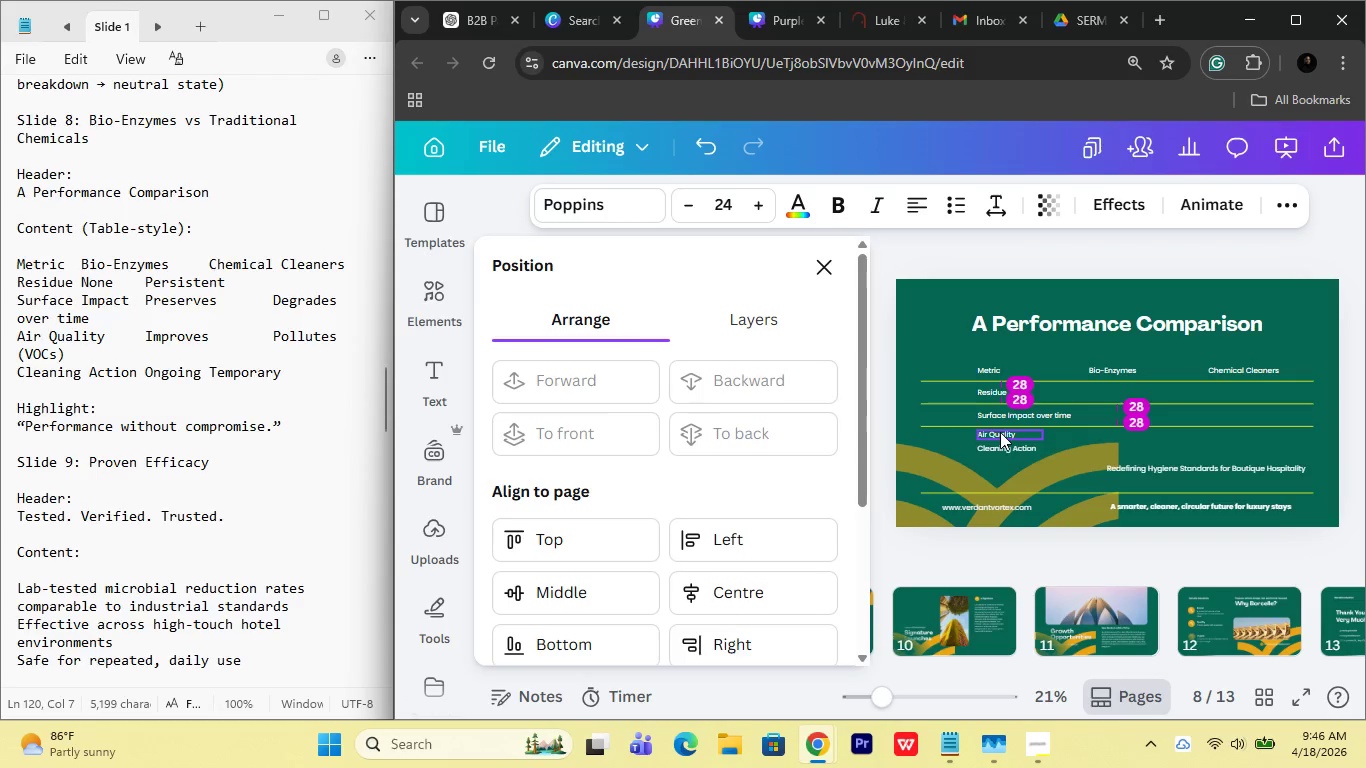 
left_click([1000, 433])
 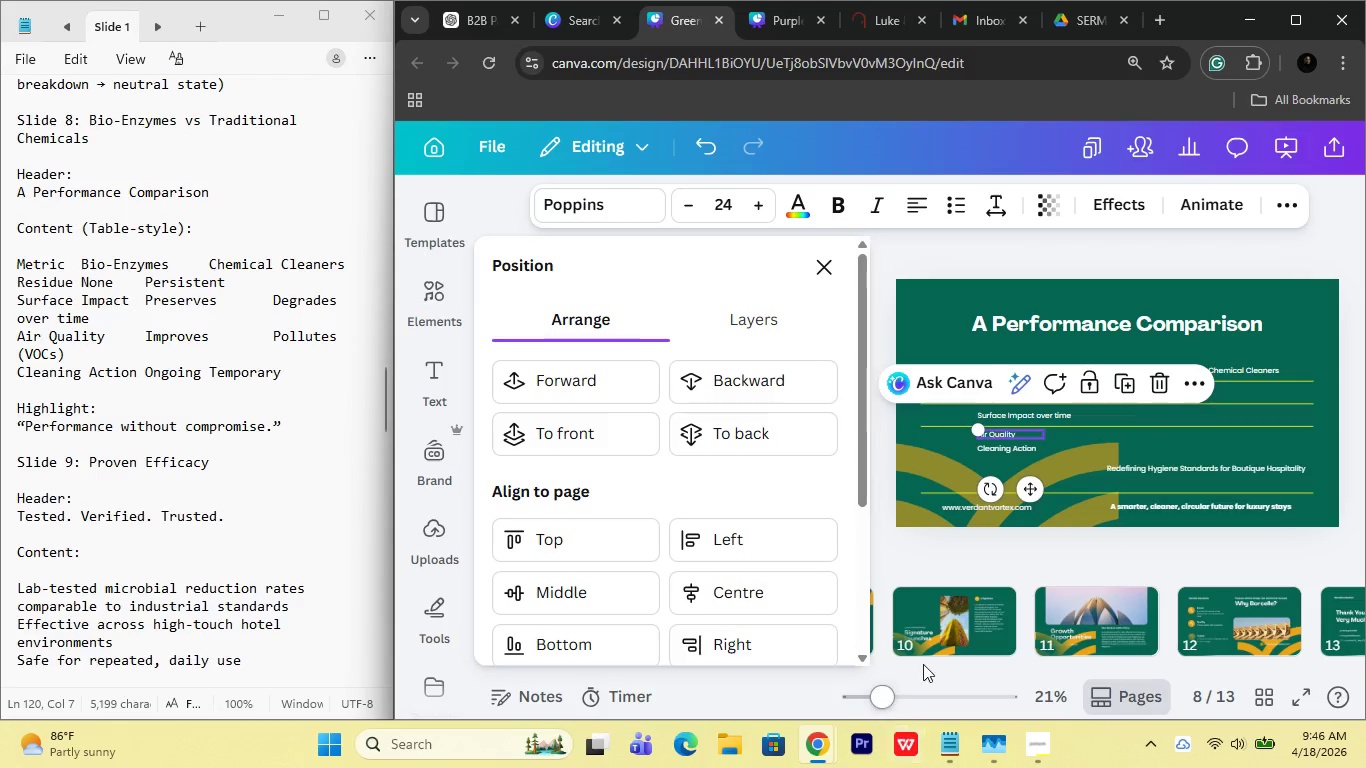 
left_click([890, 558])
 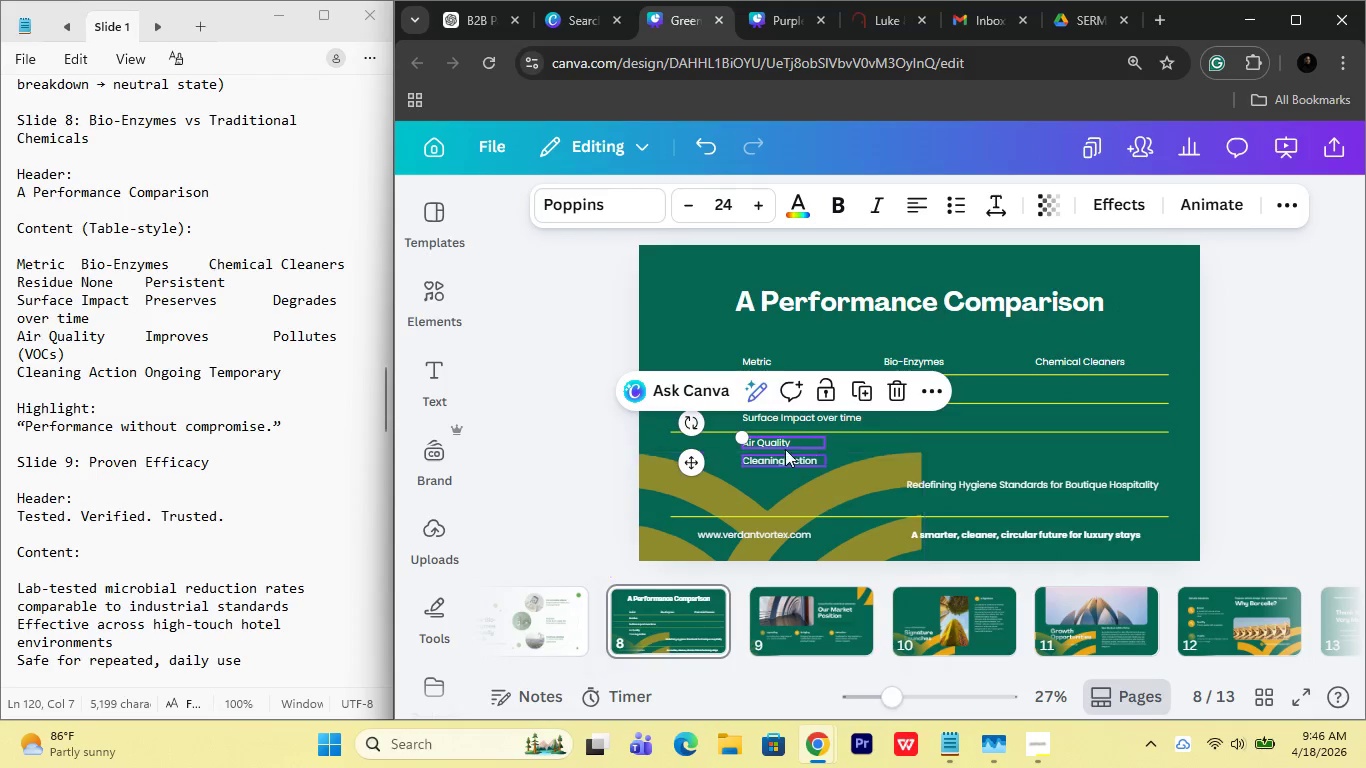 
left_click([716, 312])
 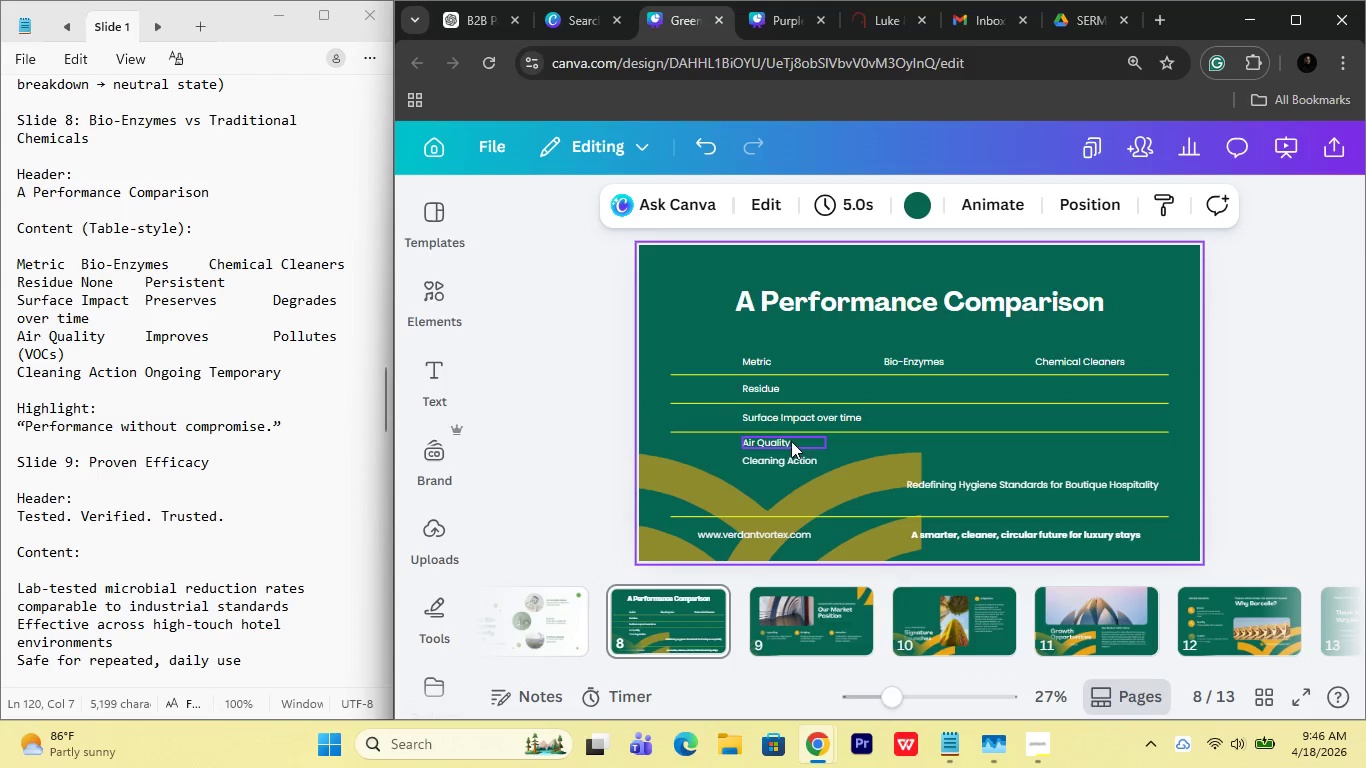 
left_click([807, 432])
 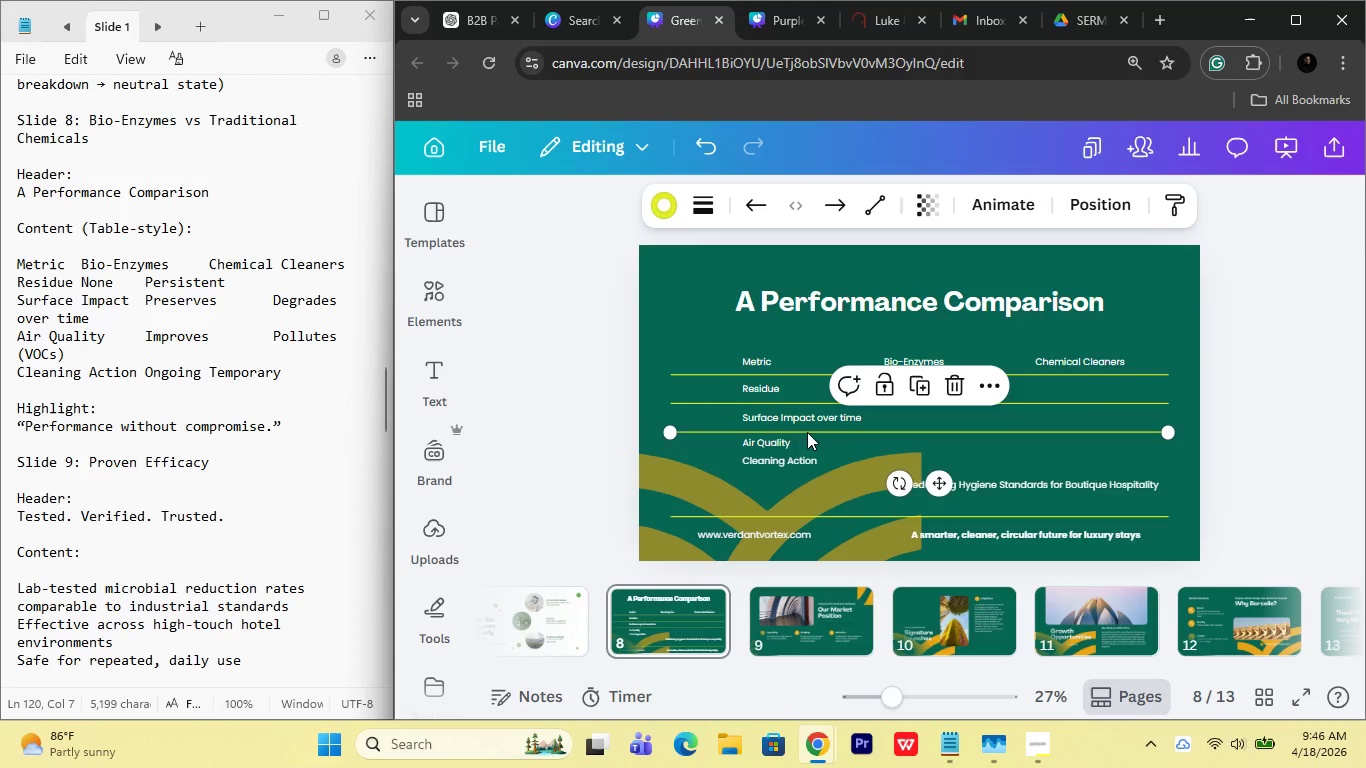 
hold_key(key=AltRight, duration=4.38)
left_click_drag(start_coordinate=[807, 432], to_coordinate=[804, 457])
 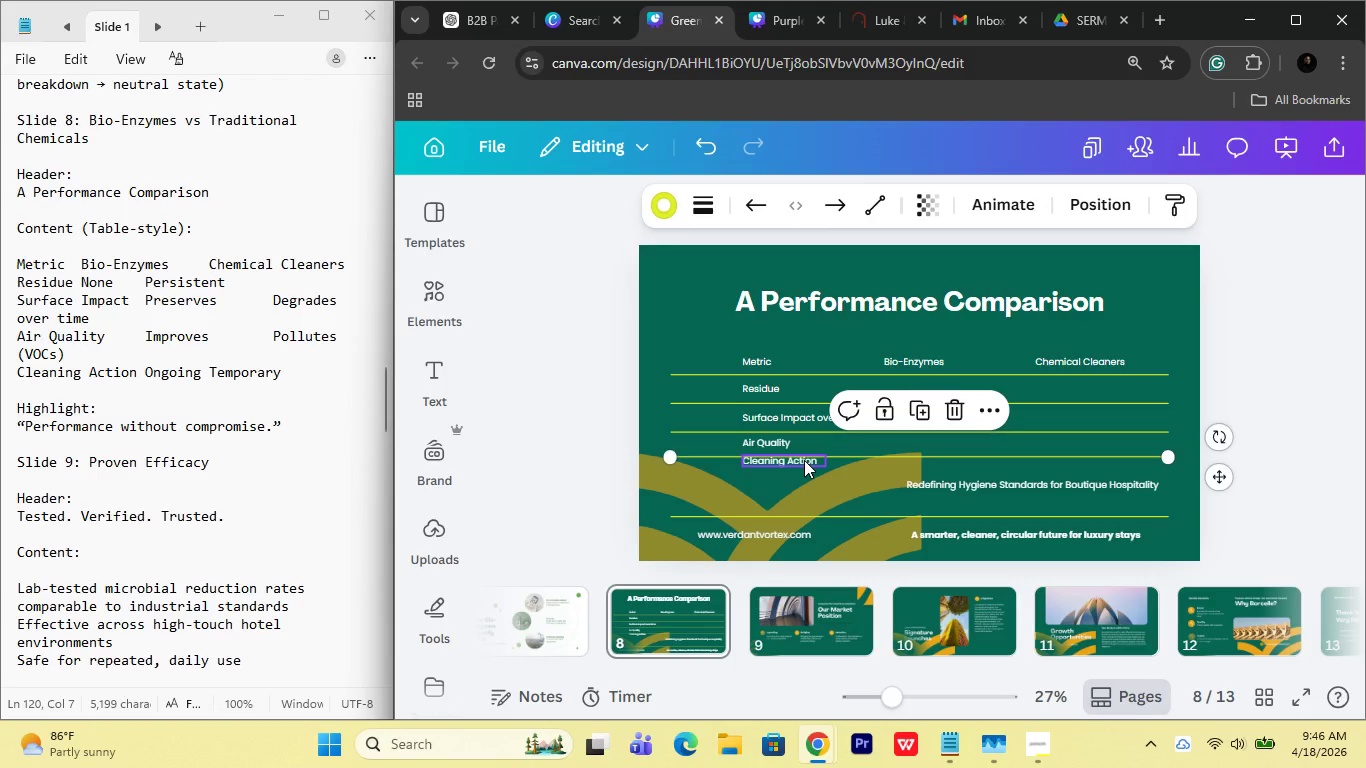 
left_click_drag(start_coordinate=[804, 460], to_coordinate=[804, 468])
 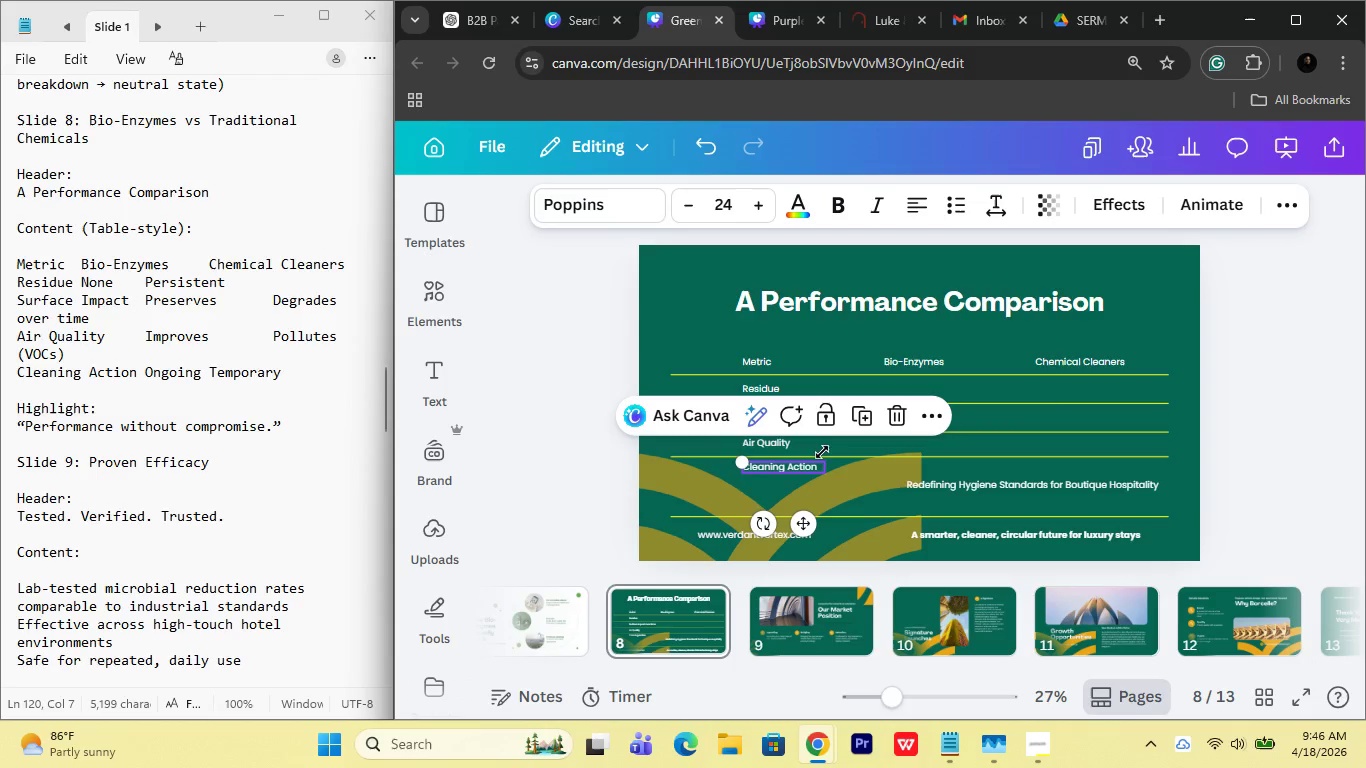 
left_click([822, 452])
 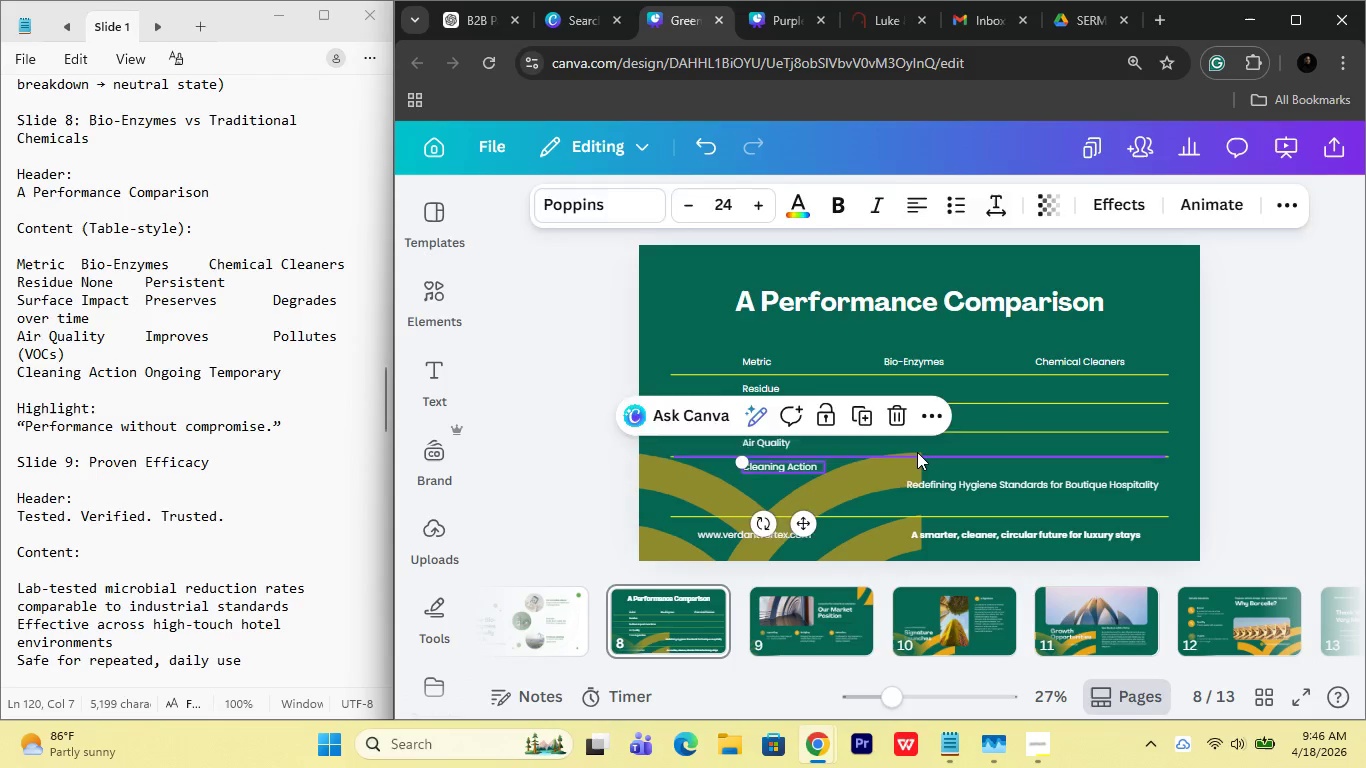 
left_click([918, 452])
 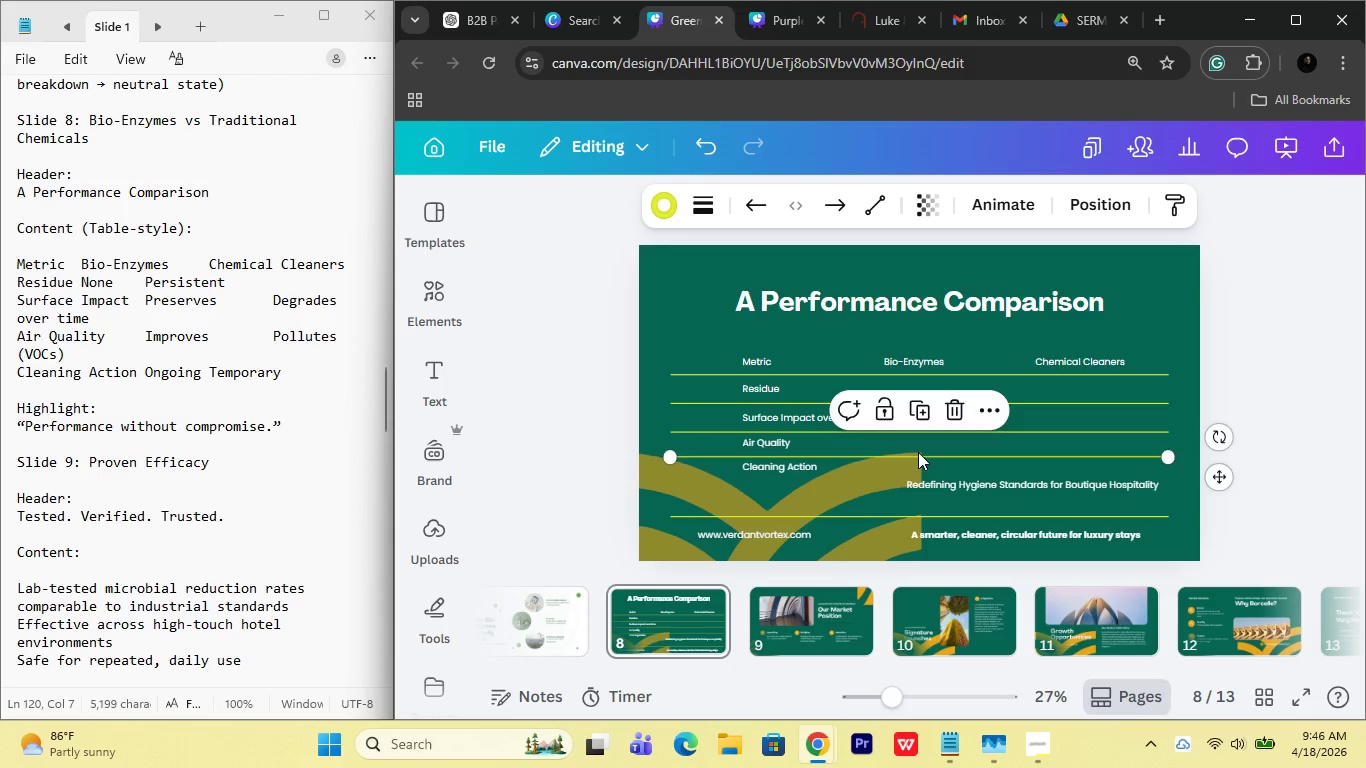 
key(ArrowUp)
 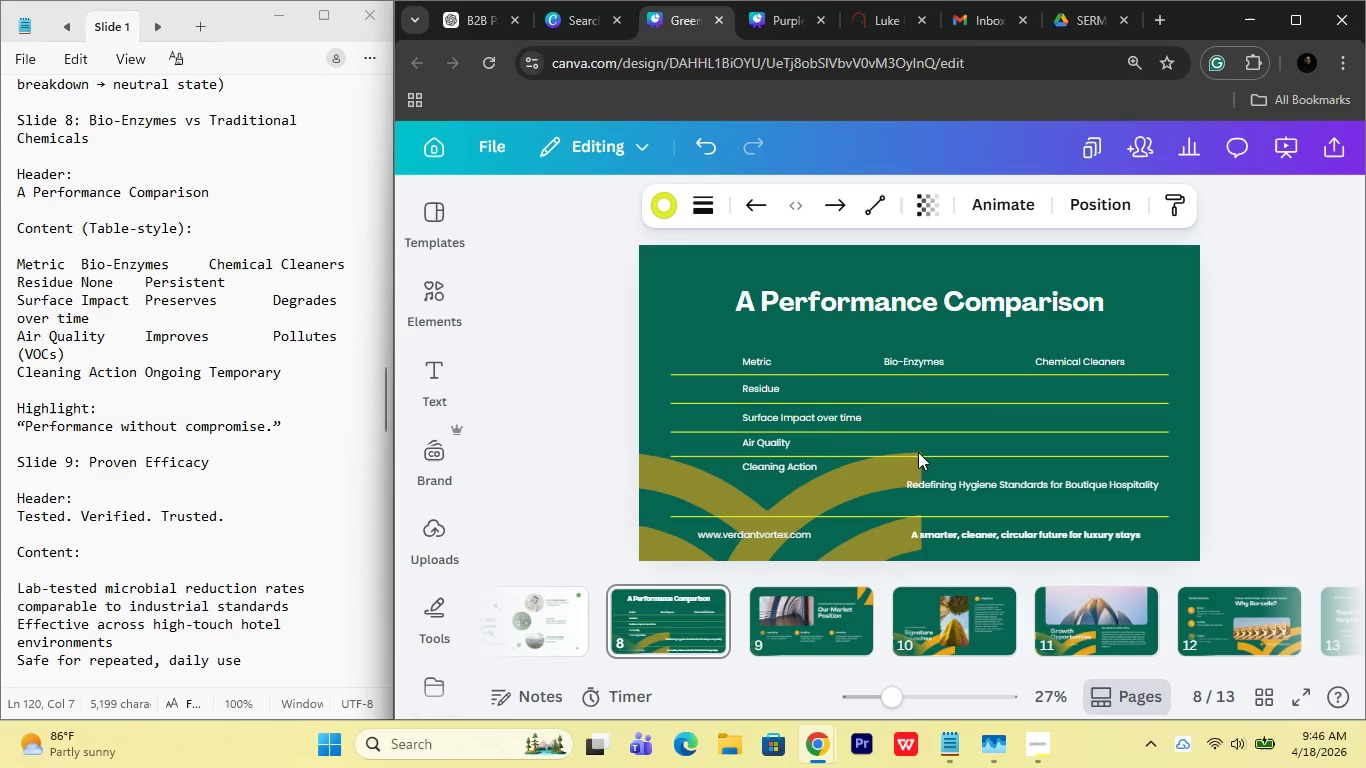 
key(ArrowDown)
 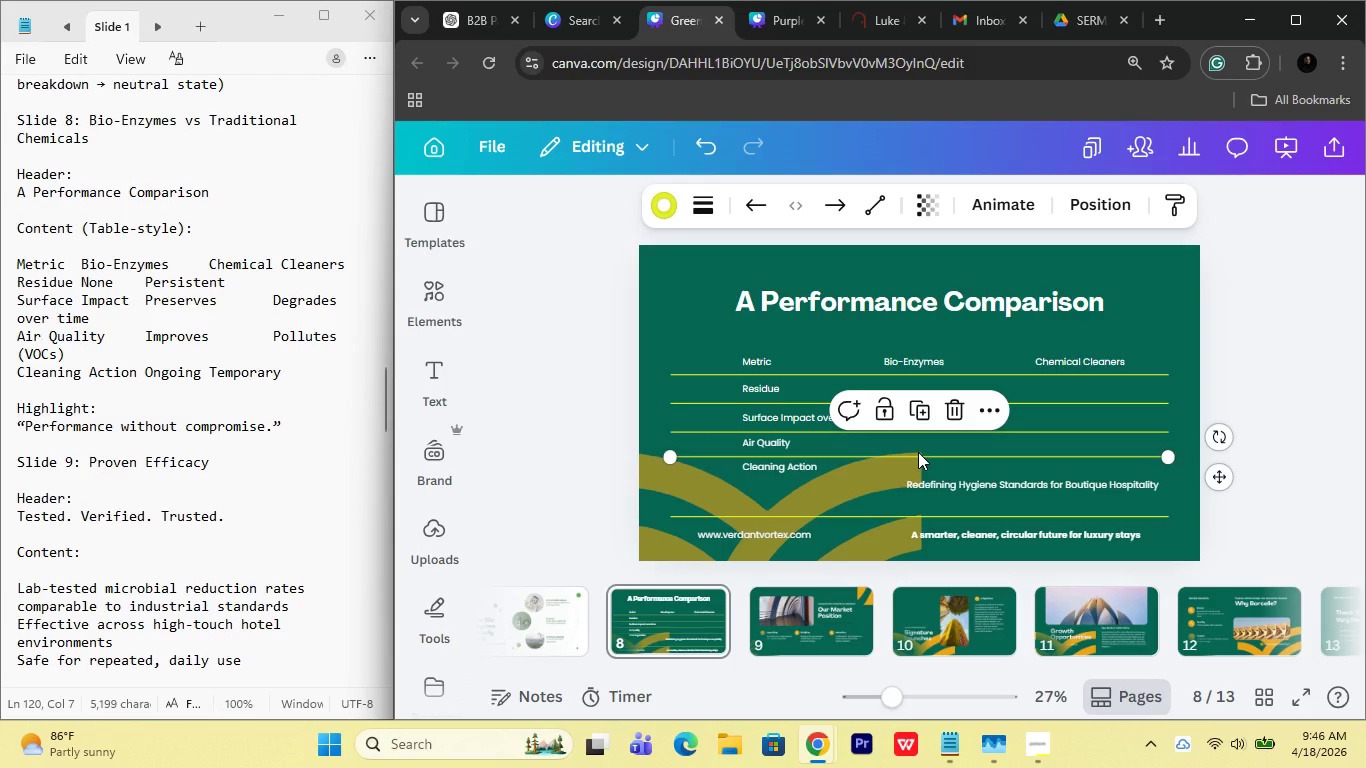 
key(ArrowUp)
 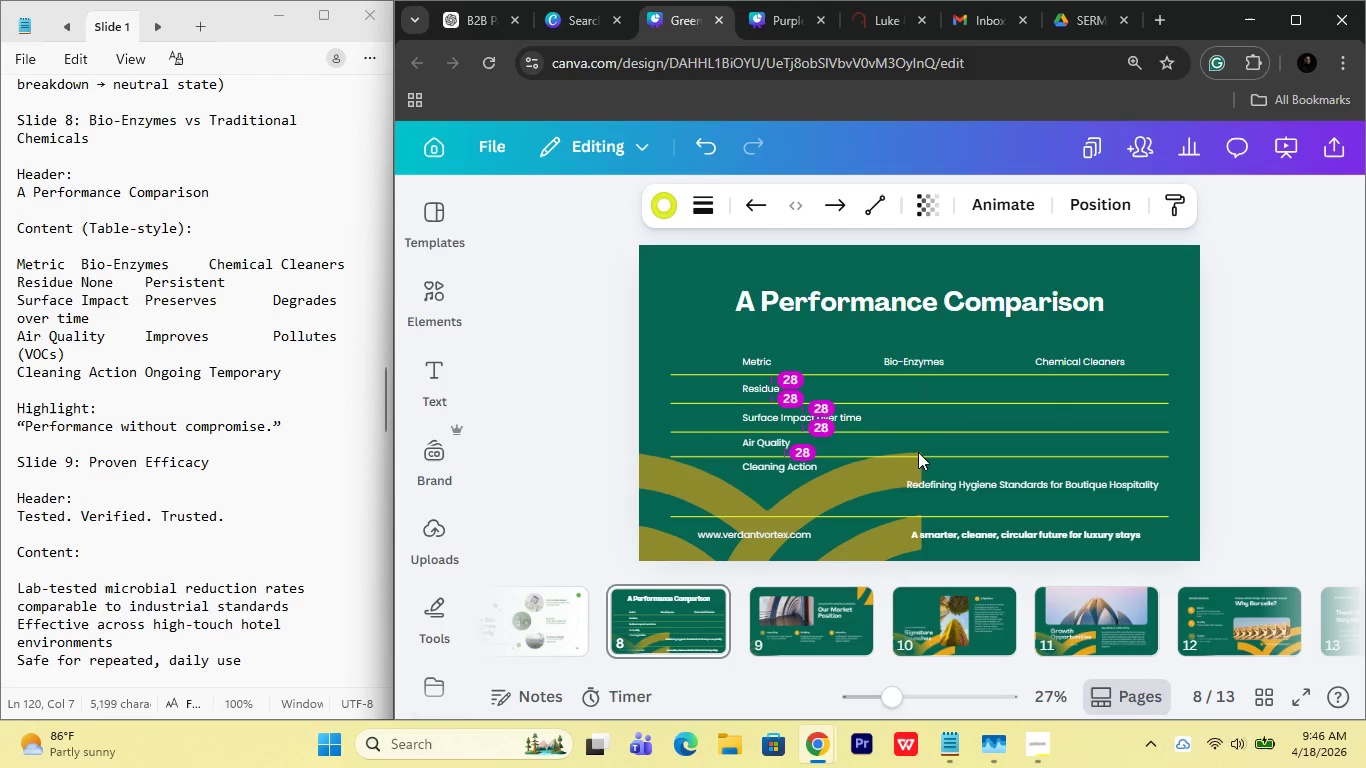 
key(ArrowDown)
 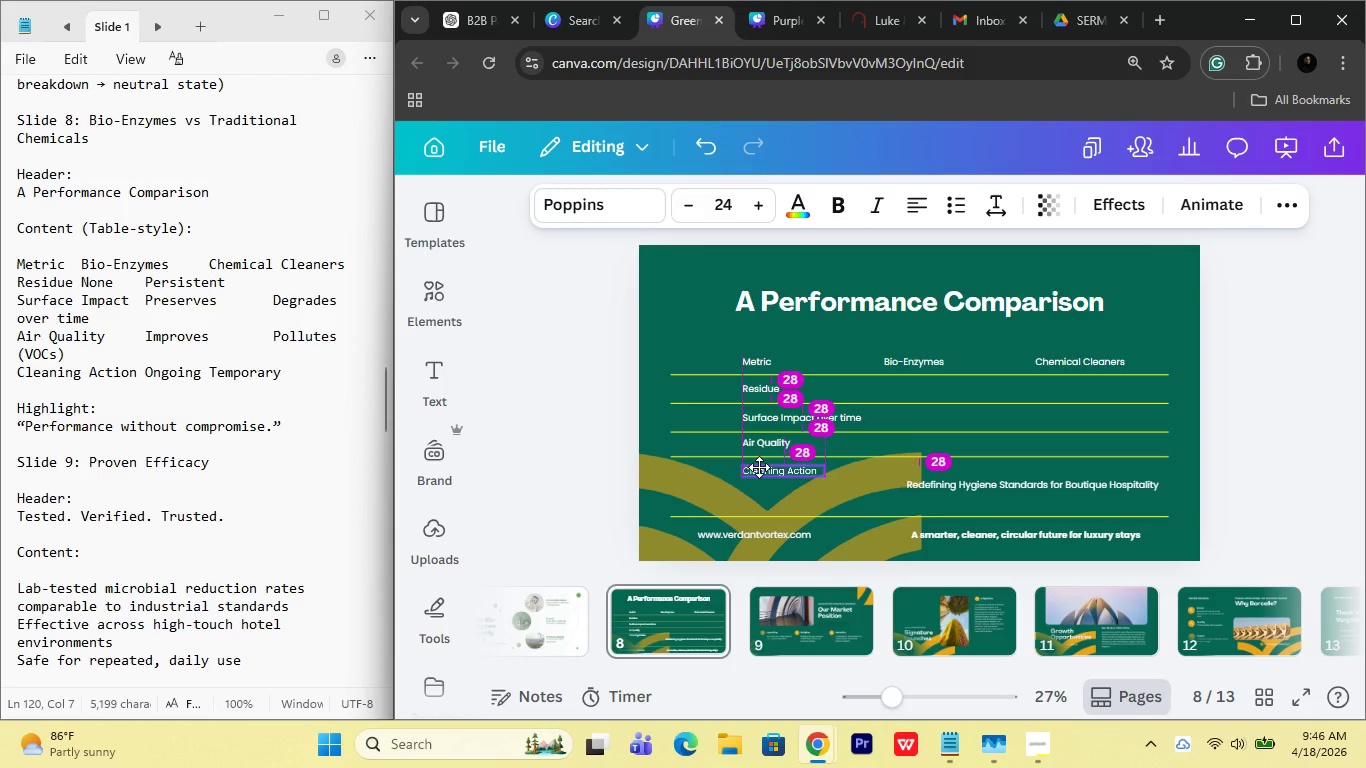 
left_click([879, 454])
 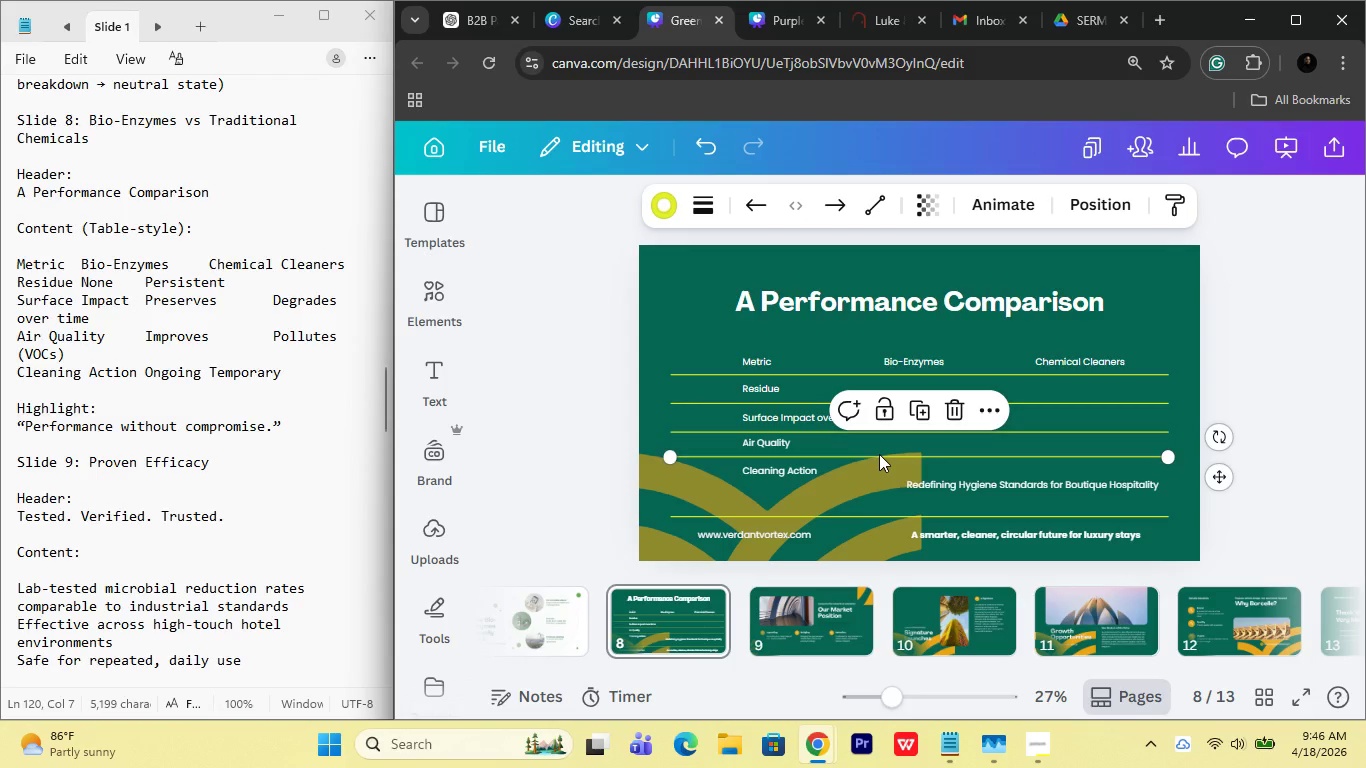 
hold_key(key=AltRight, duration=5.14)
left_click_drag(start_coordinate=[879, 454], to_coordinate=[874, 482])
 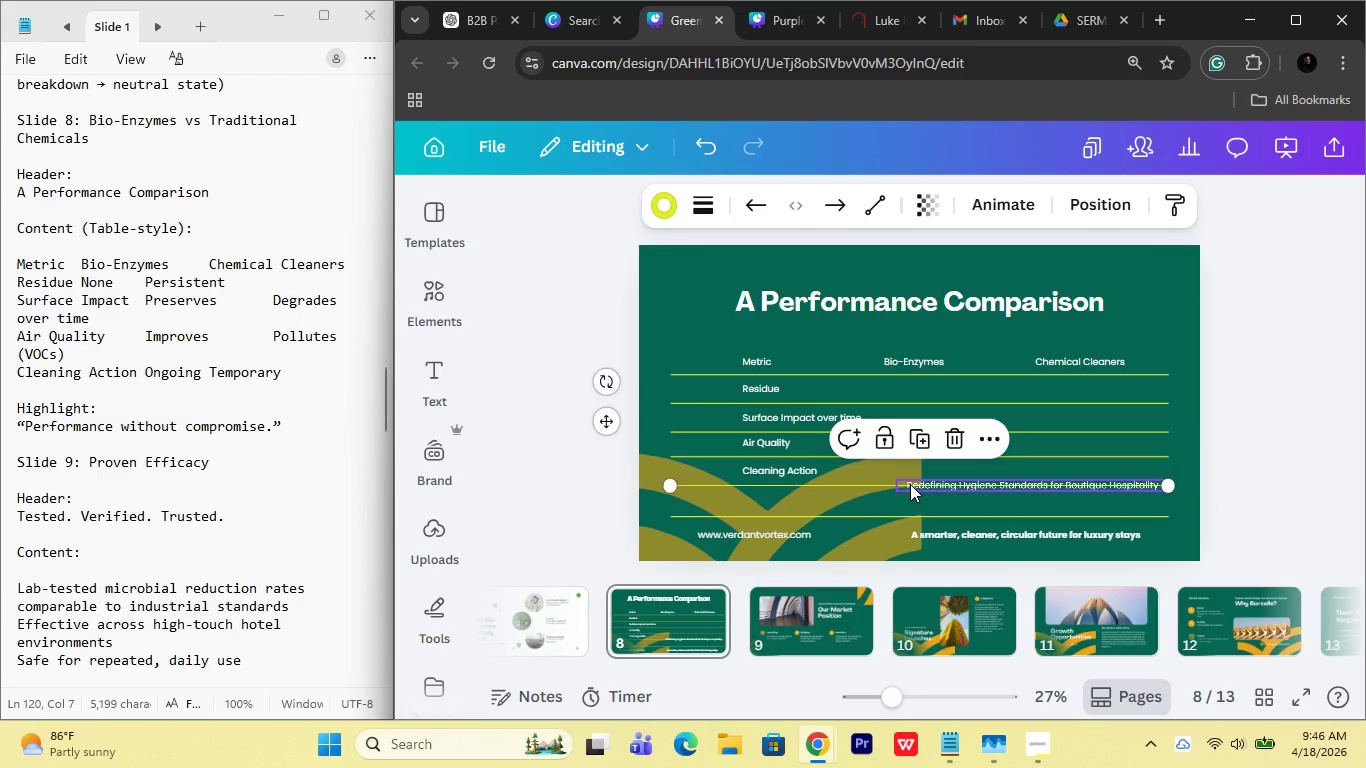 
left_click_drag(start_coordinate=[910, 484], to_coordinate=[910, 496])
 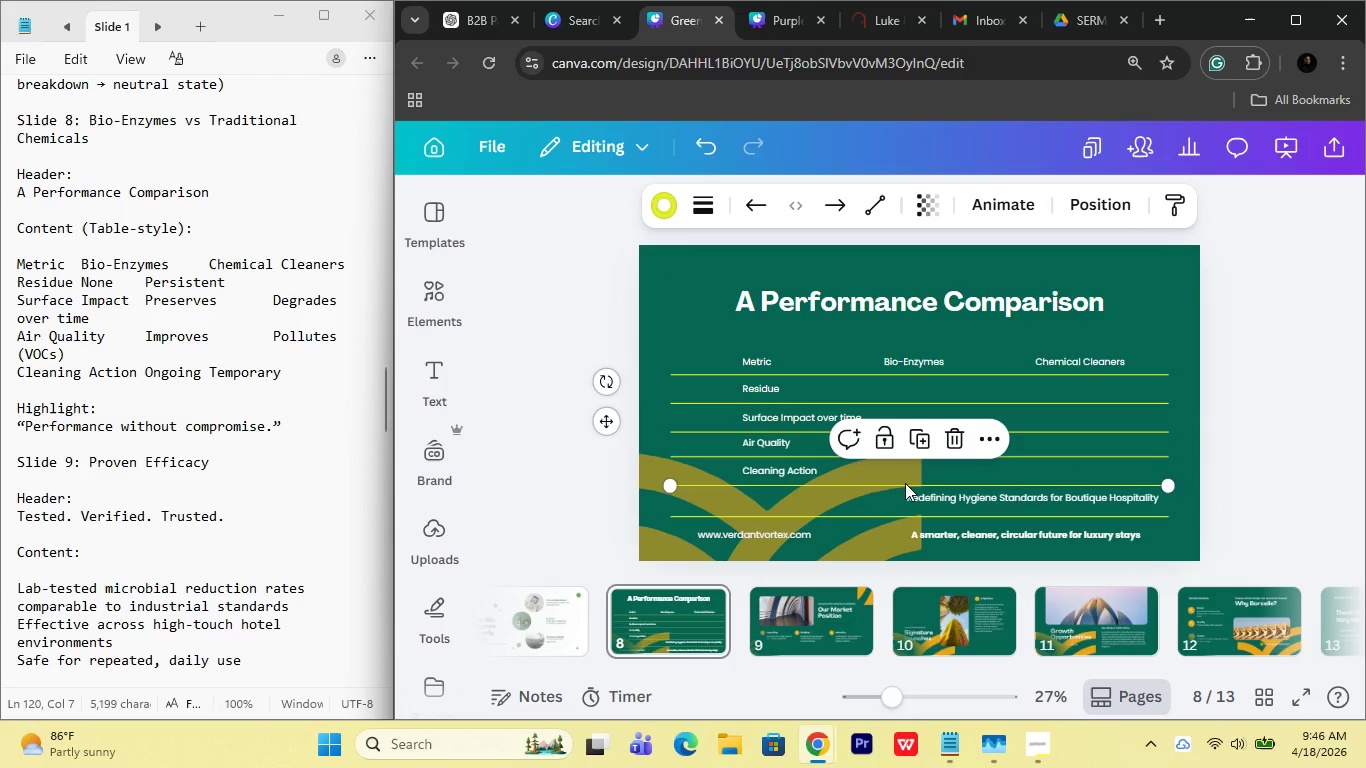 
left_click([905, 483])
 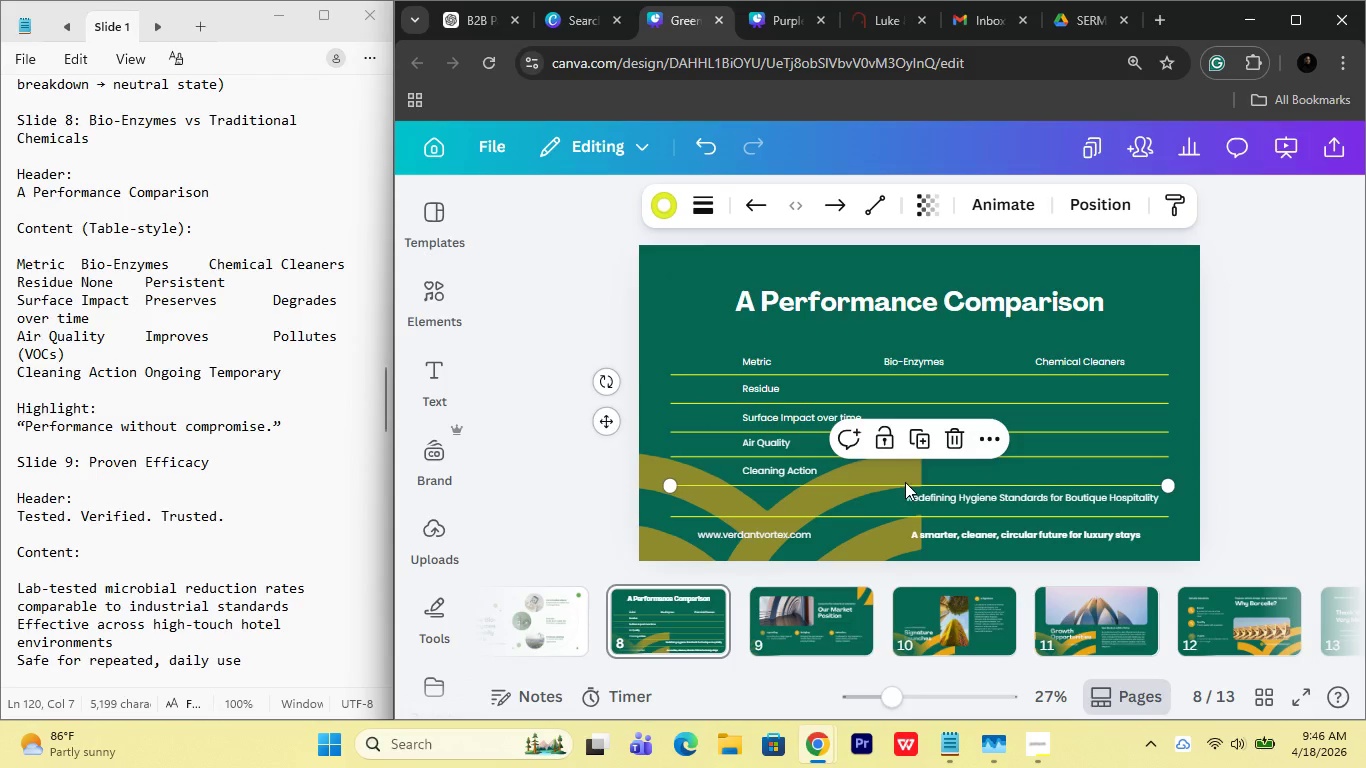 
key(ArrowUp)
 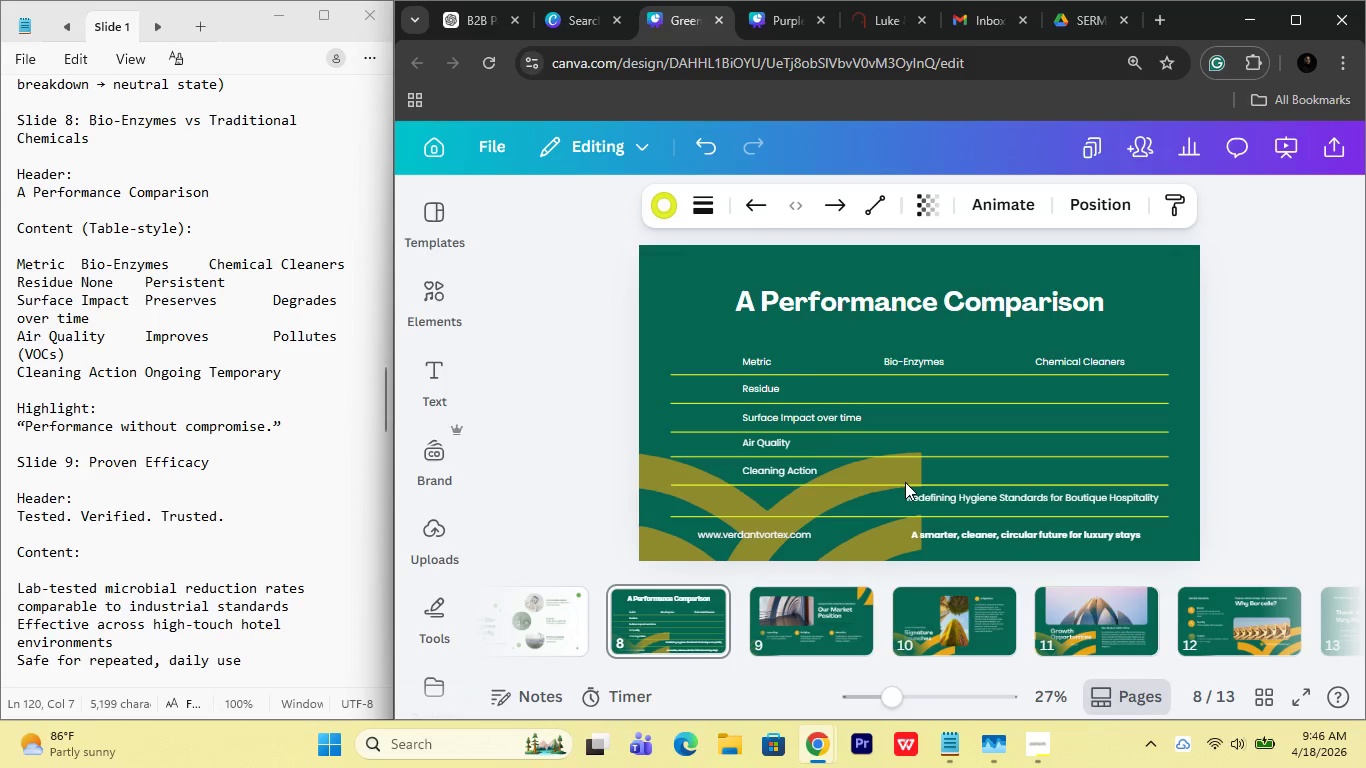 
key(ArrowDown)
 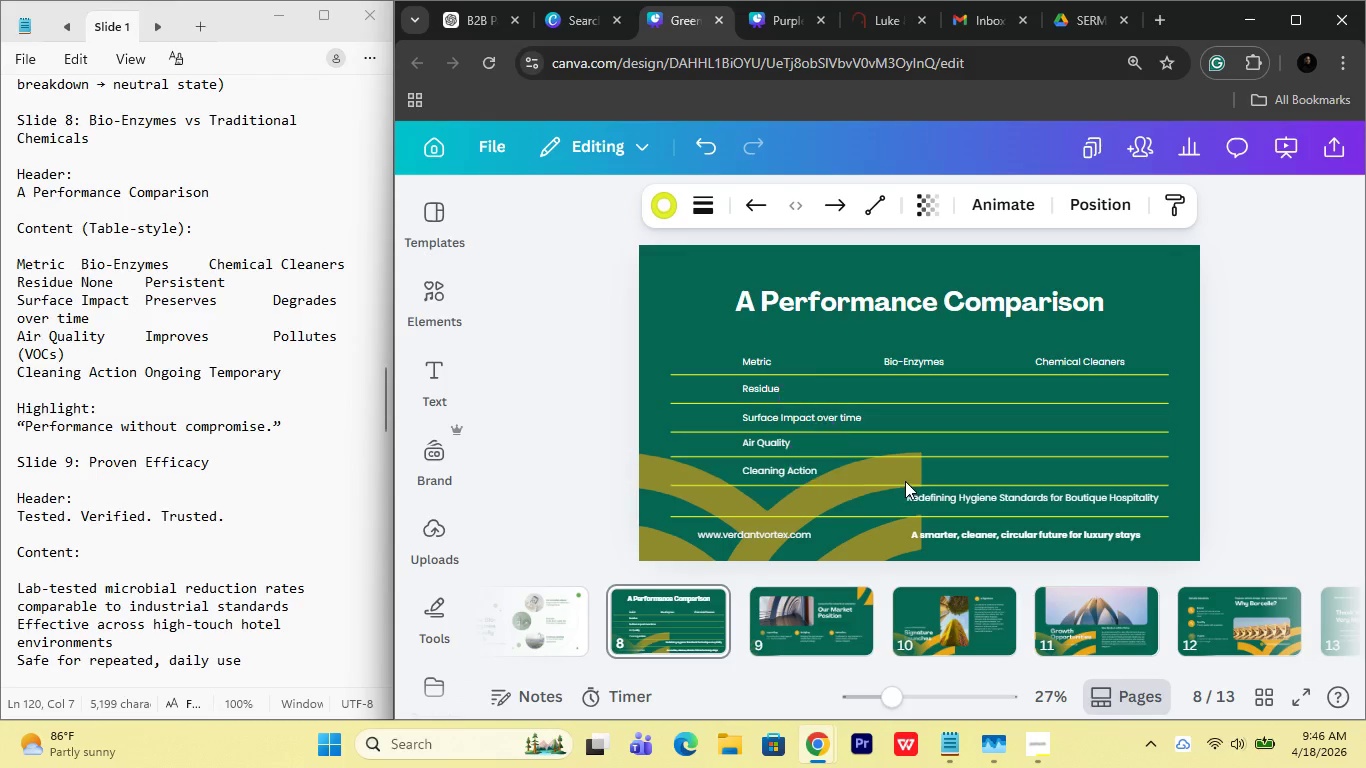 
key(ArrowDown)
 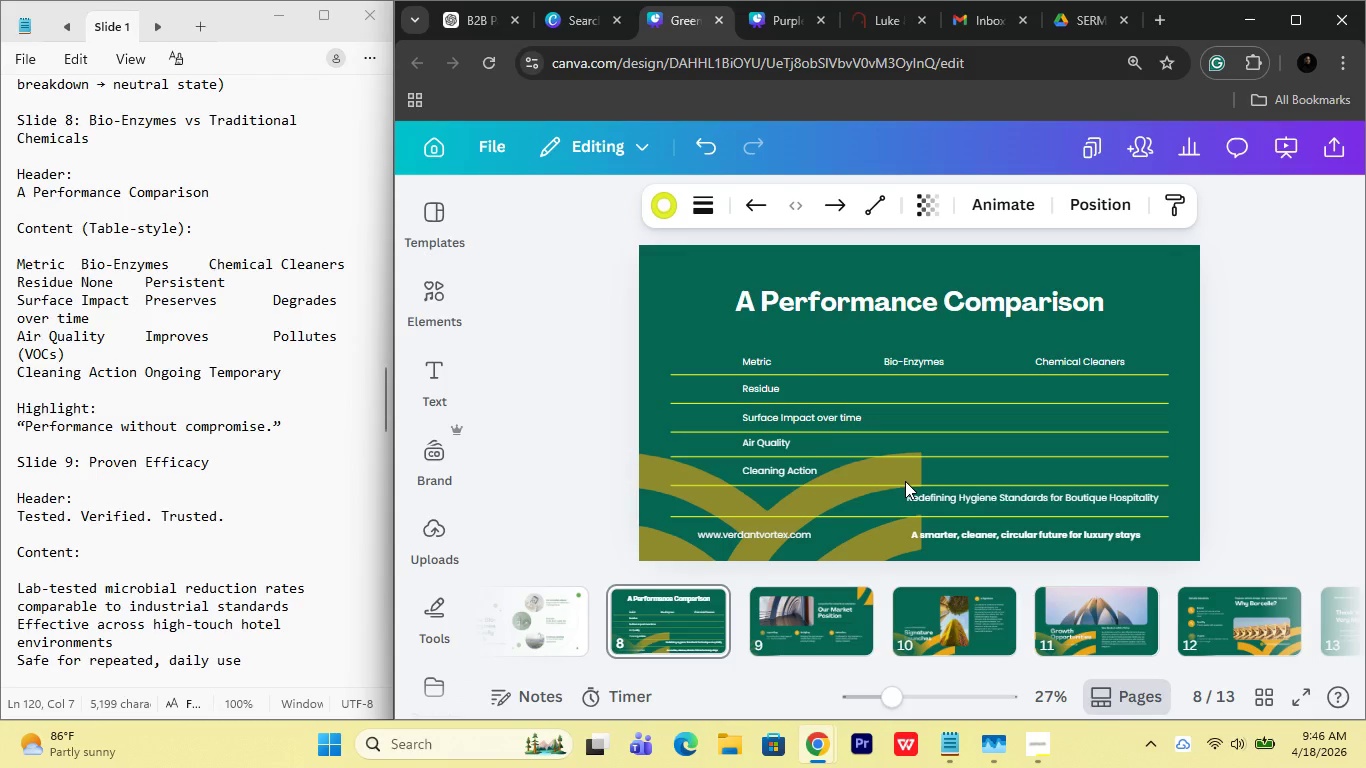 
key(ArrowUp)
 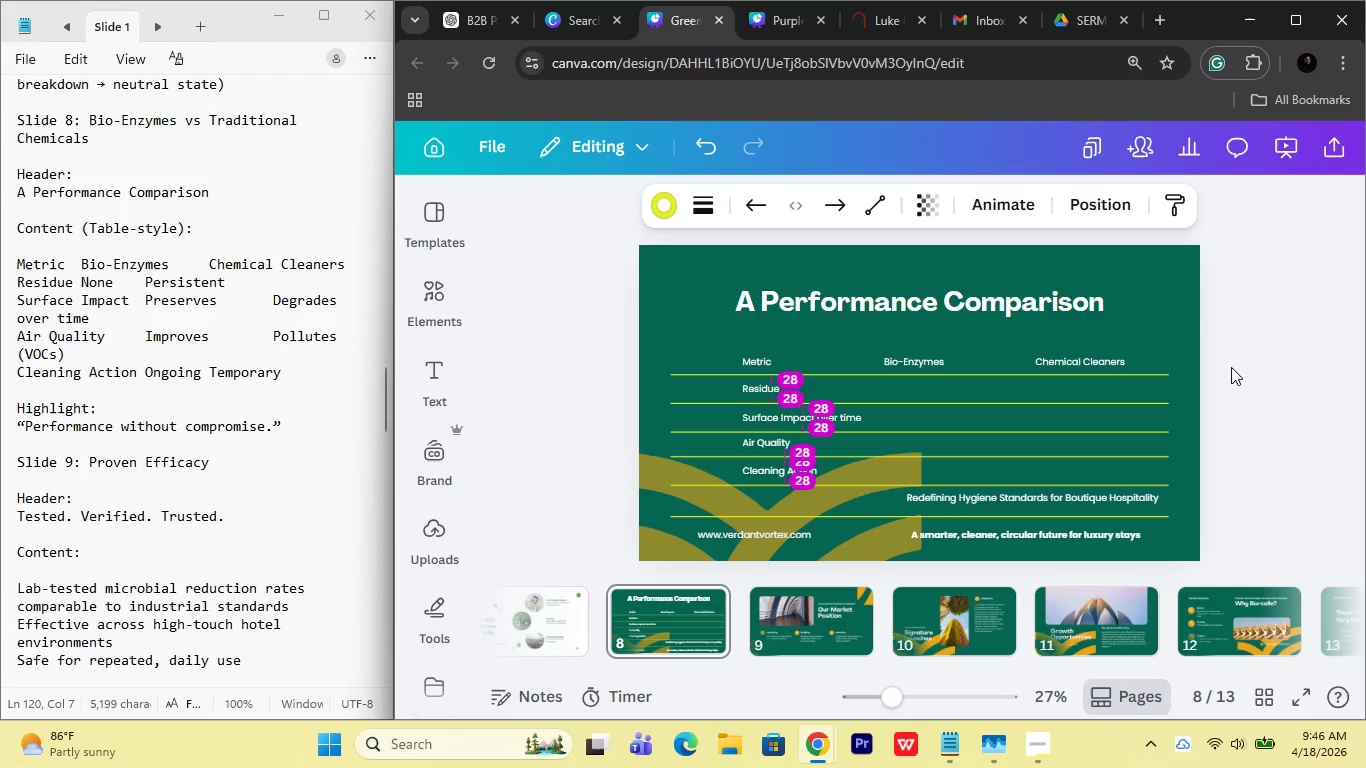 
left_click([1231, 367])
 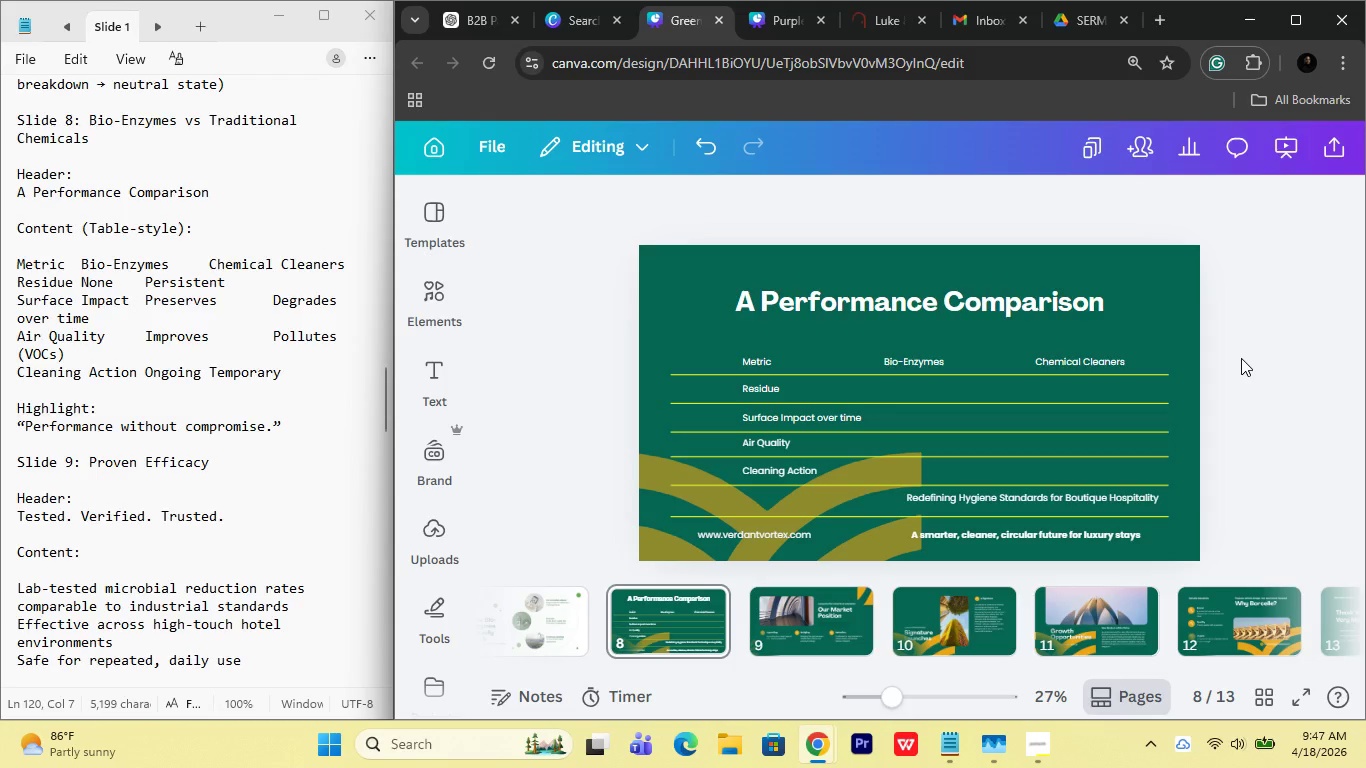 
wait(87.36)
 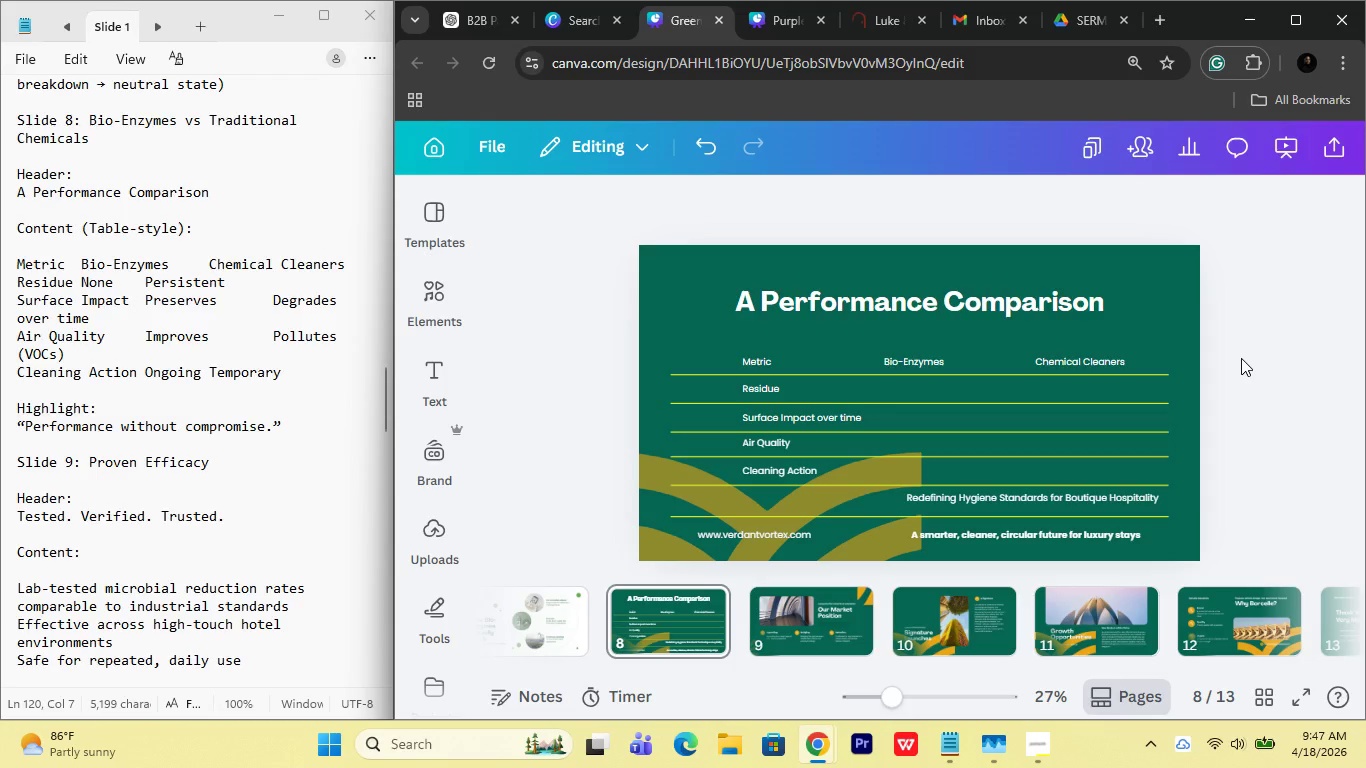 
left_click([888, 509])
 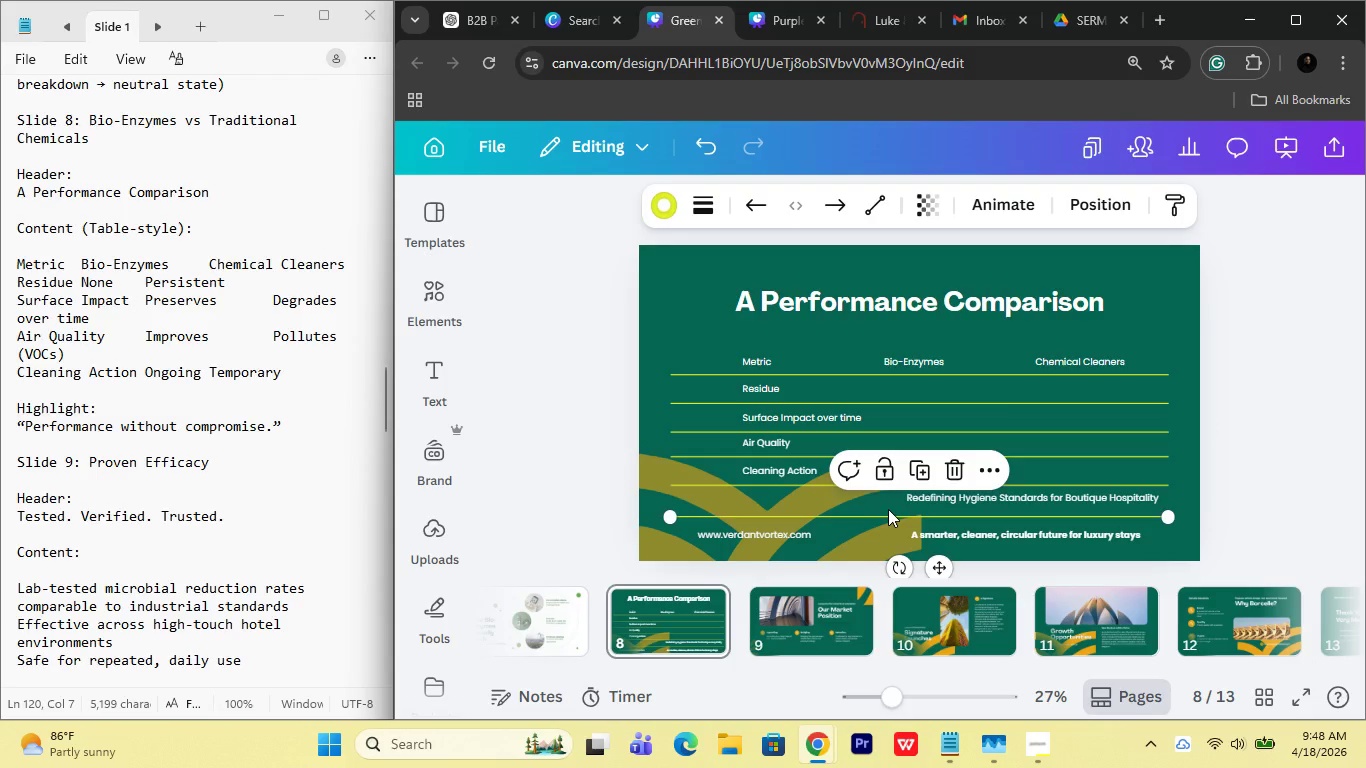 
key(Delete)
 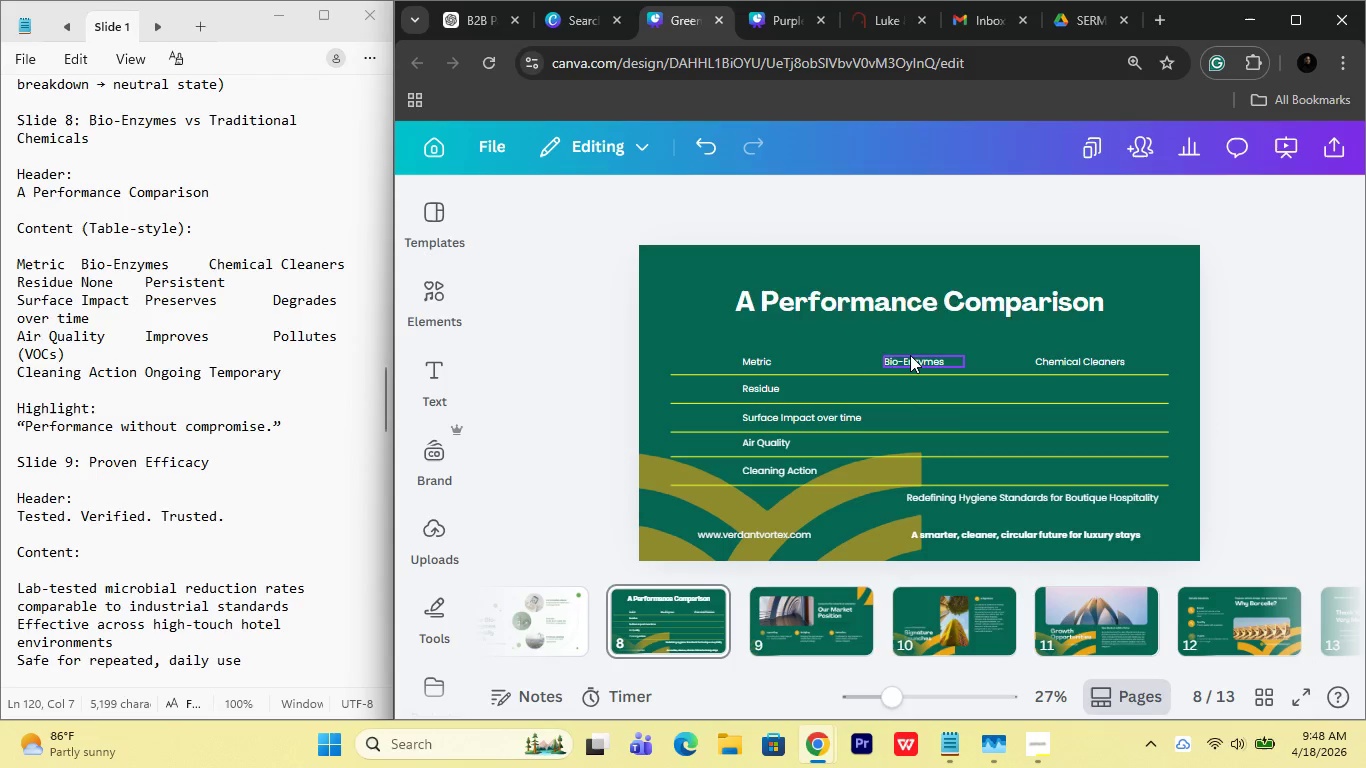 
double_click([910, 355])
 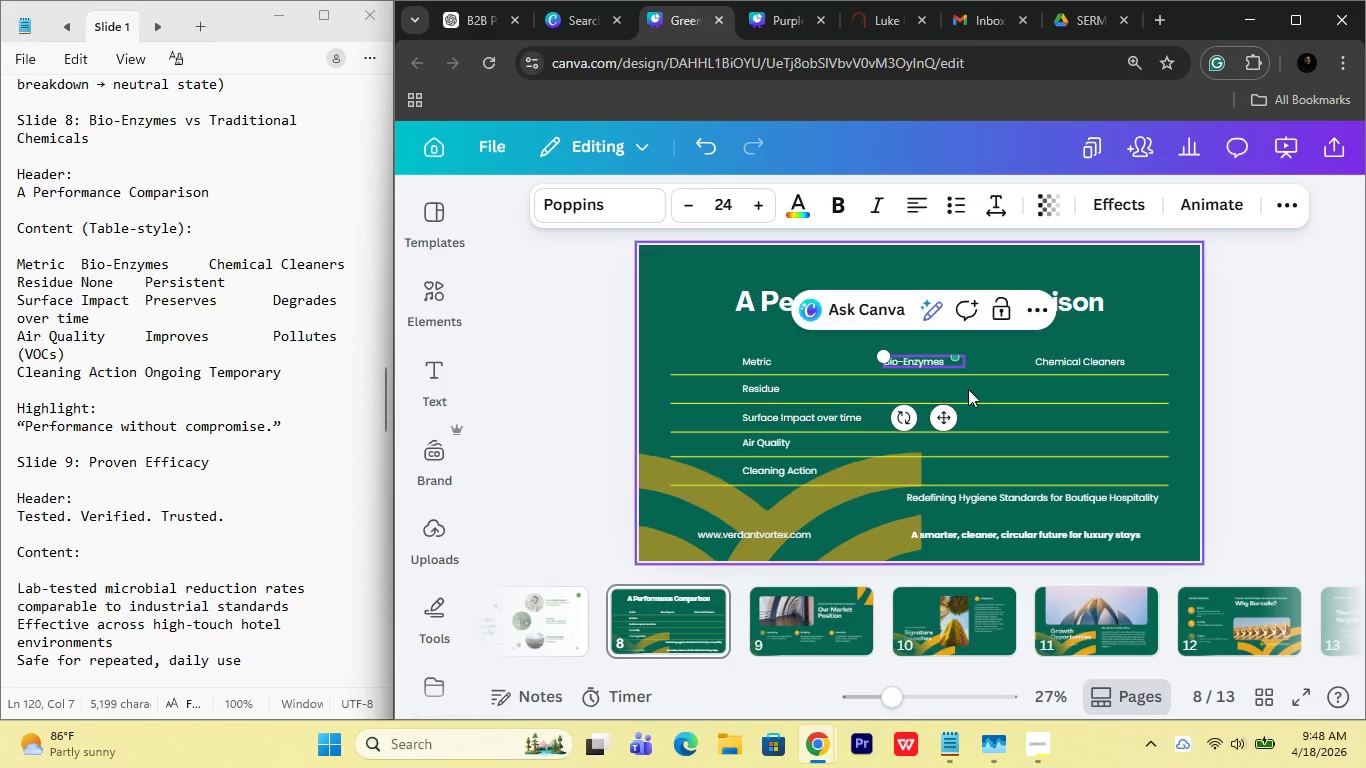 
left_click([991, 388])
 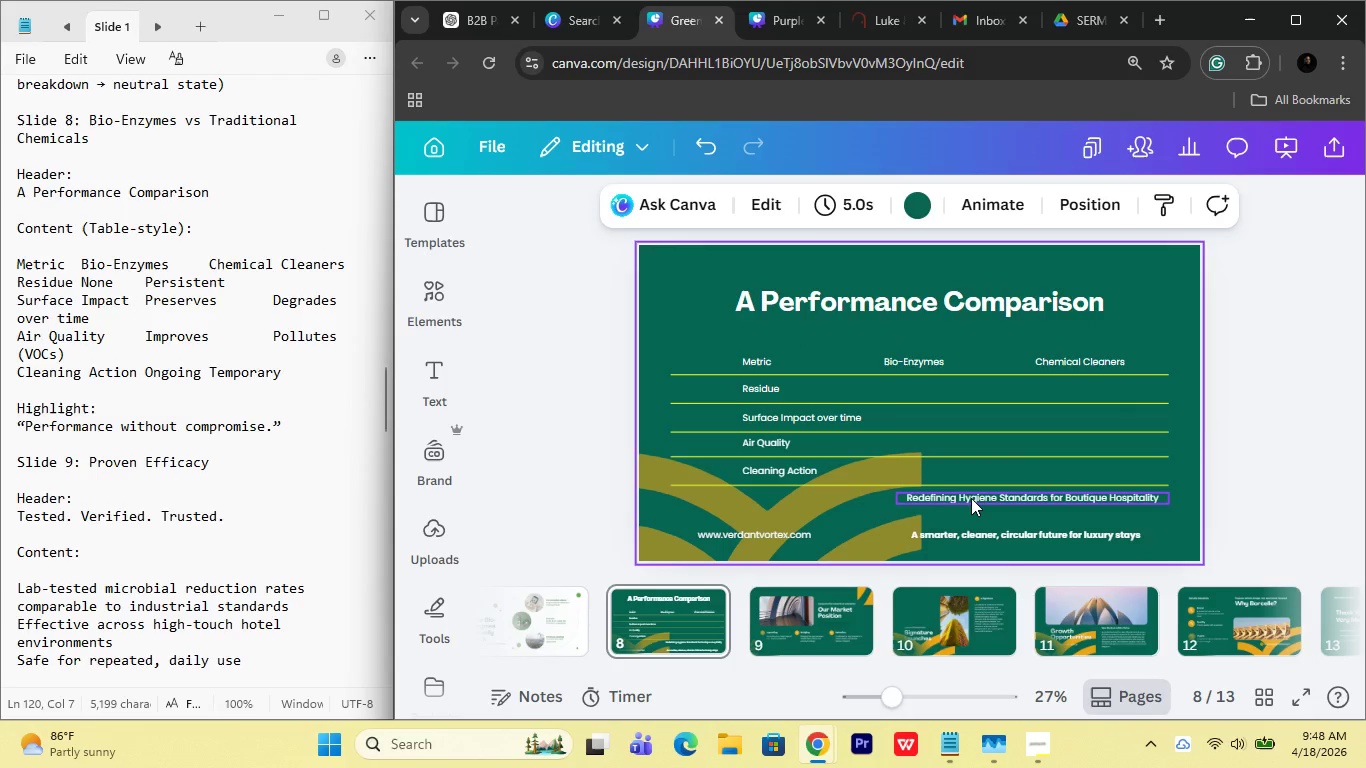 
left_click([971, 498])
 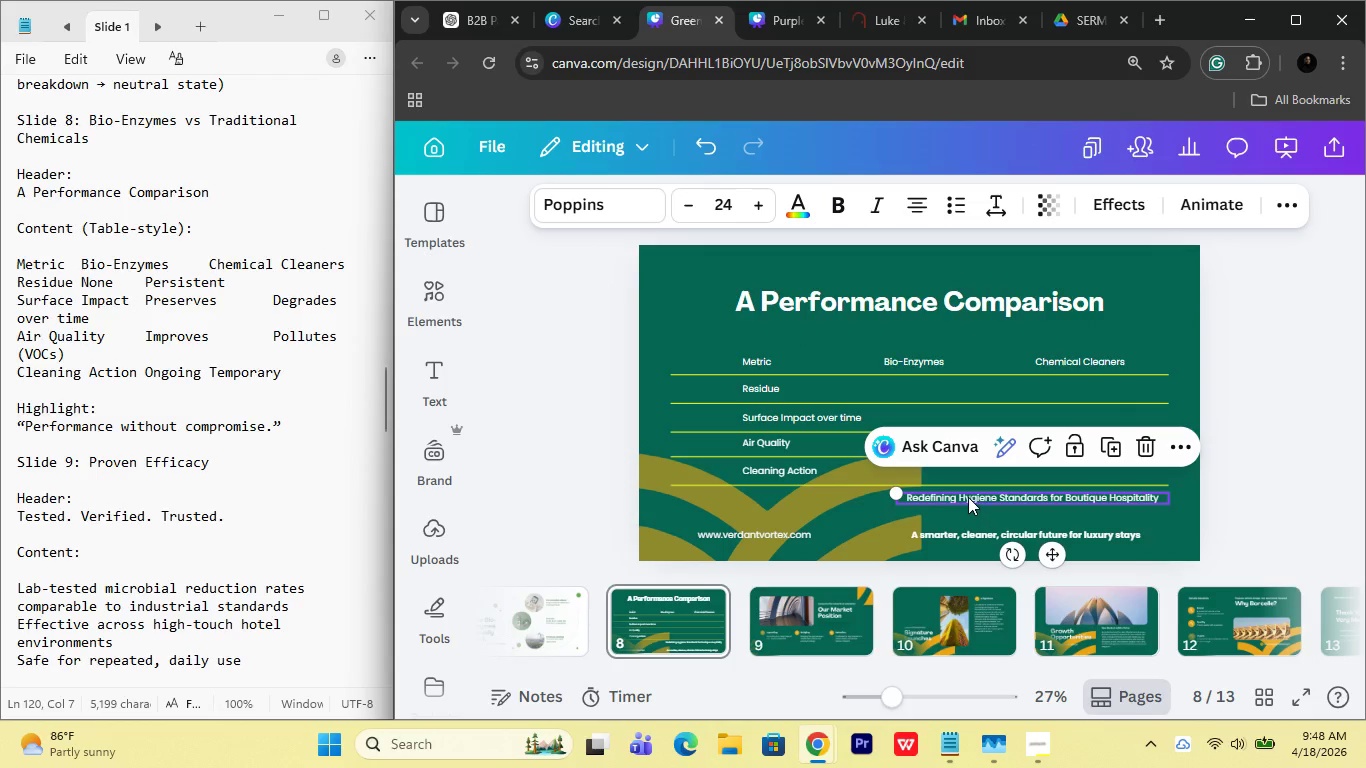 
key(Delete)
 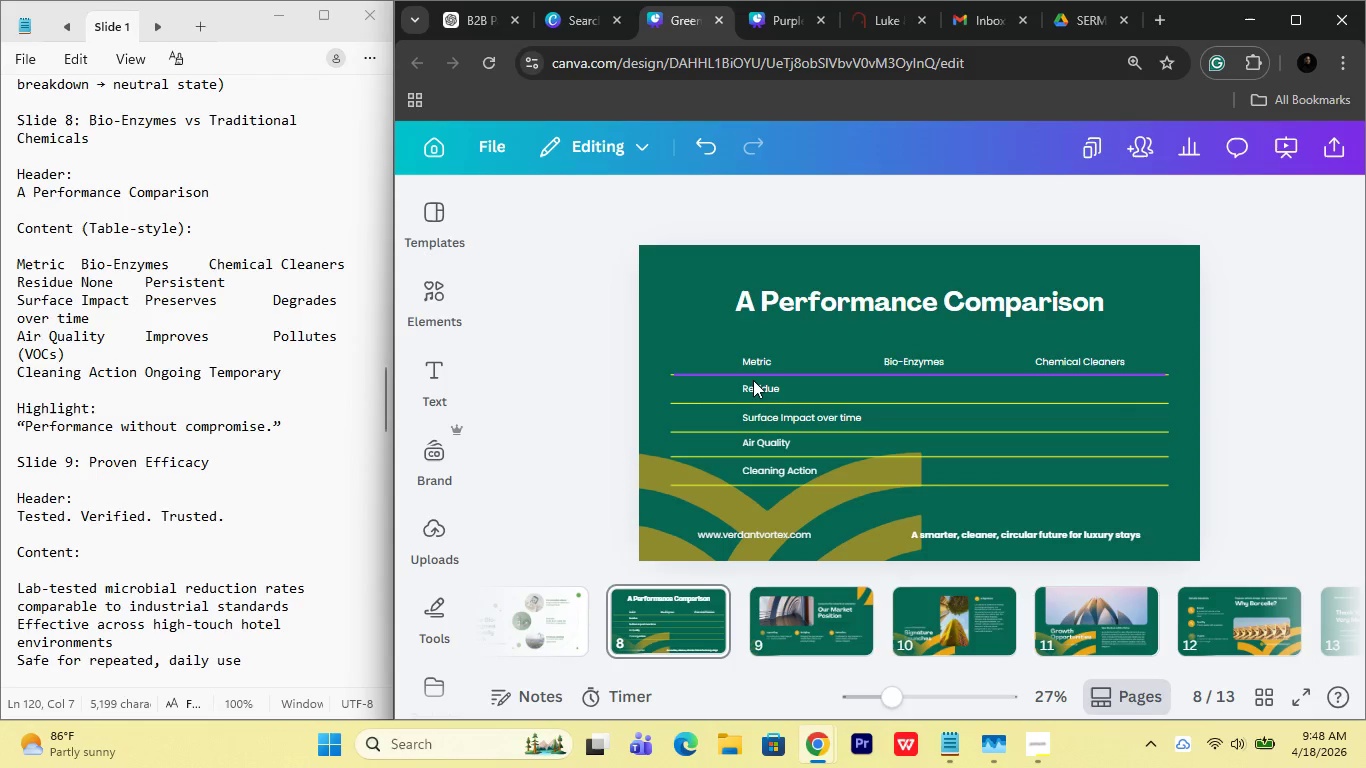 
left_click([753, 384])
 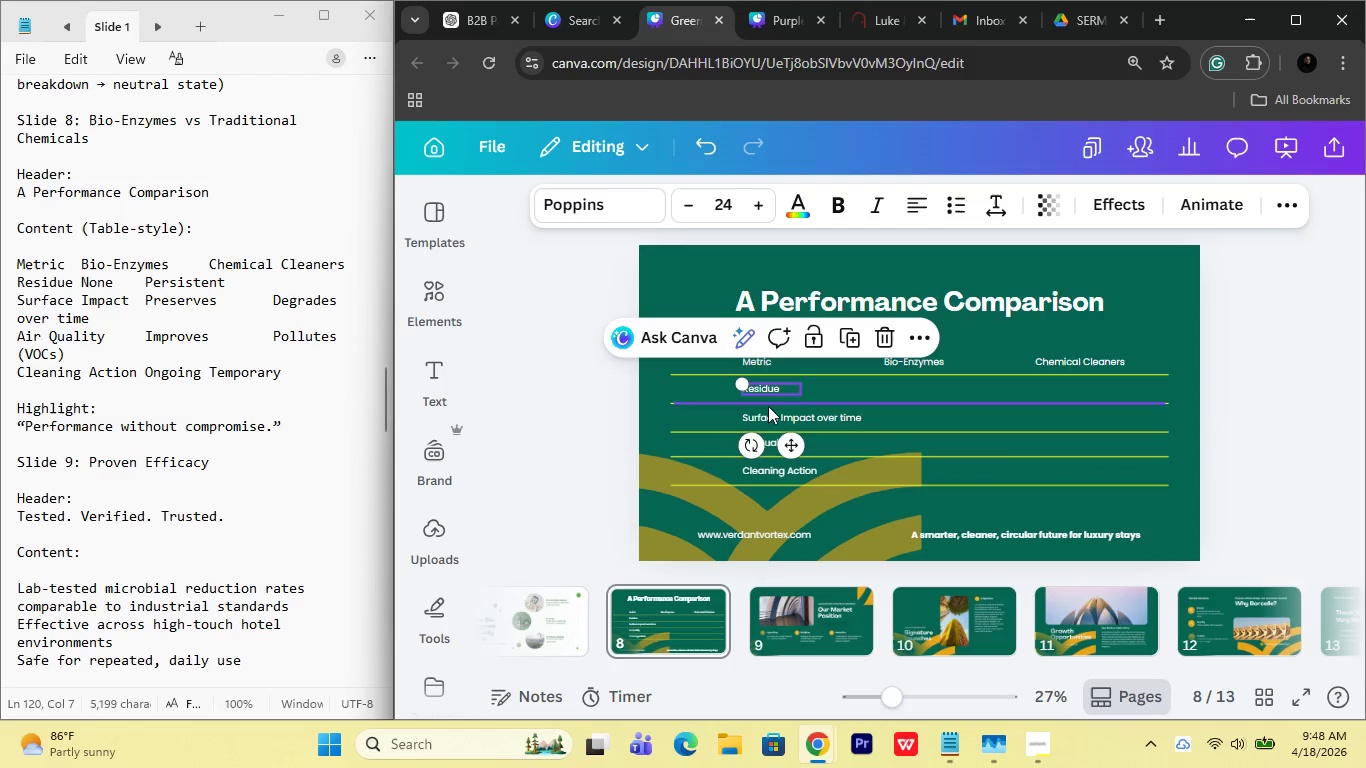 
hold_key(key=ShiftLeft, duration=1.67)
double_click([776, 417])
 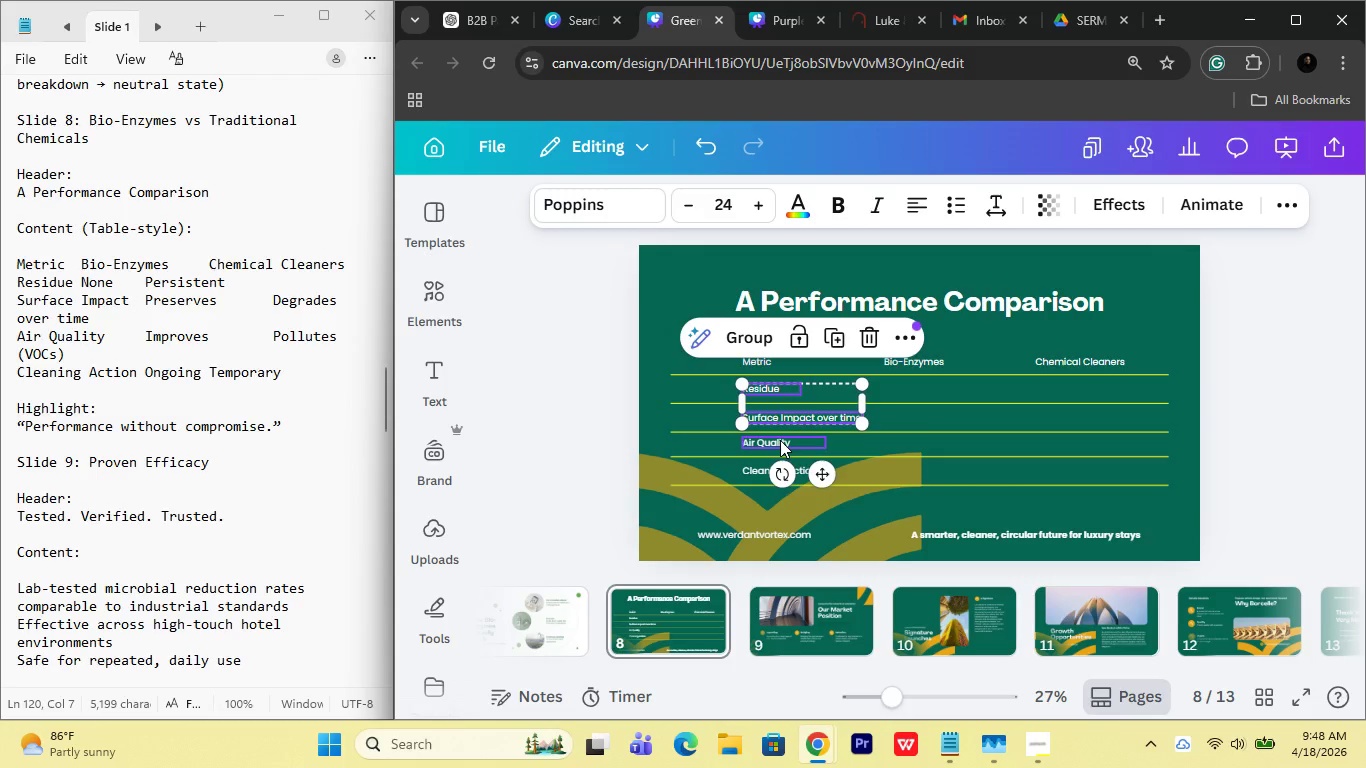 
triple_click([780, 440])
 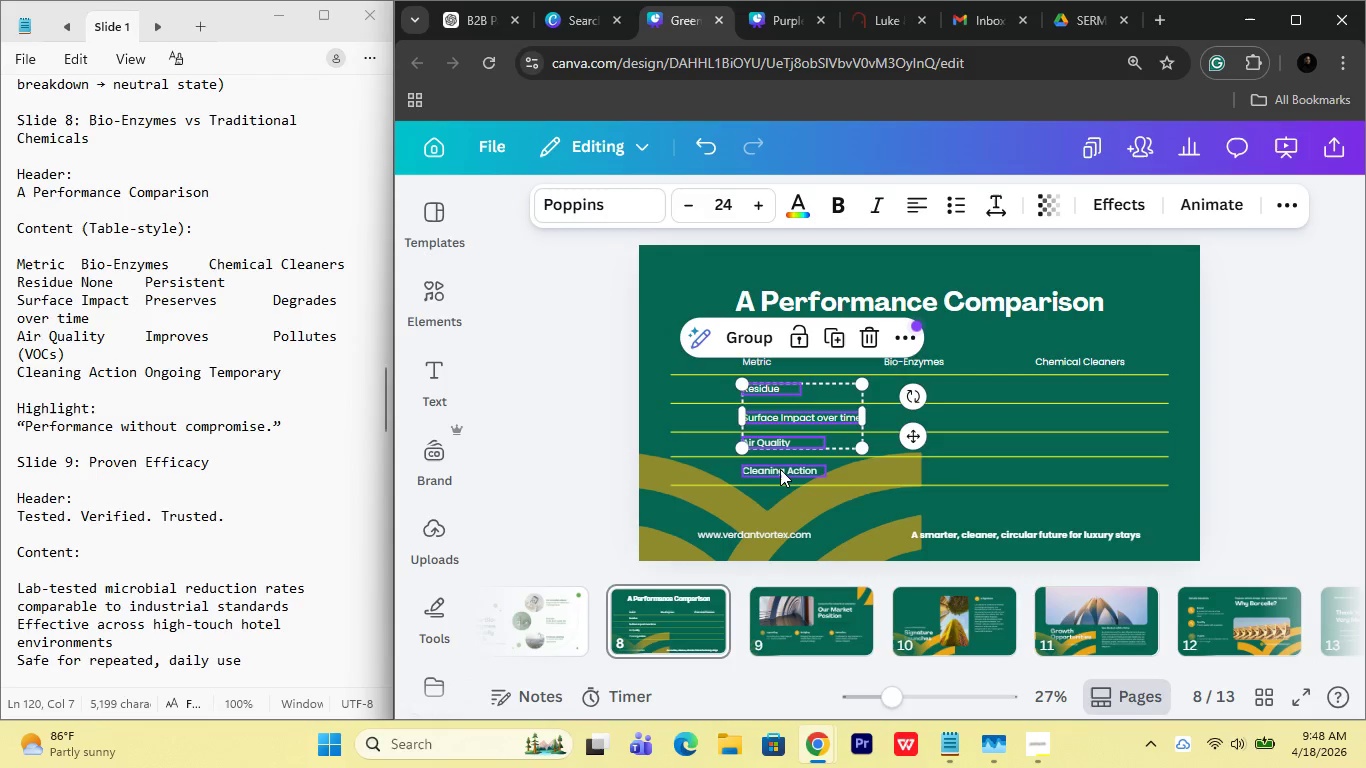 
left_click([780, 470])
 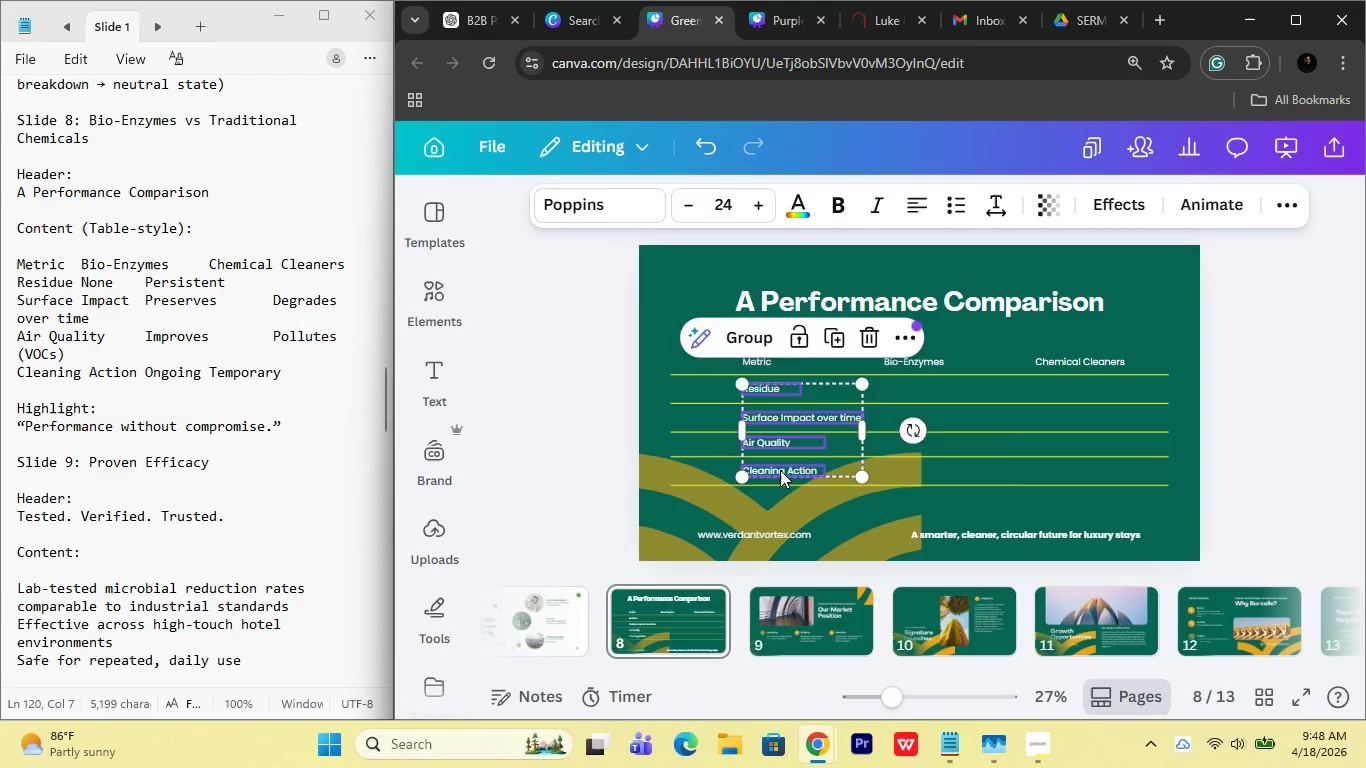 
hold_key(key=AltRight, duration=3.77)
left_click_drag(start_coordinate=[780, 470], to_coordinate=[921, 472])
 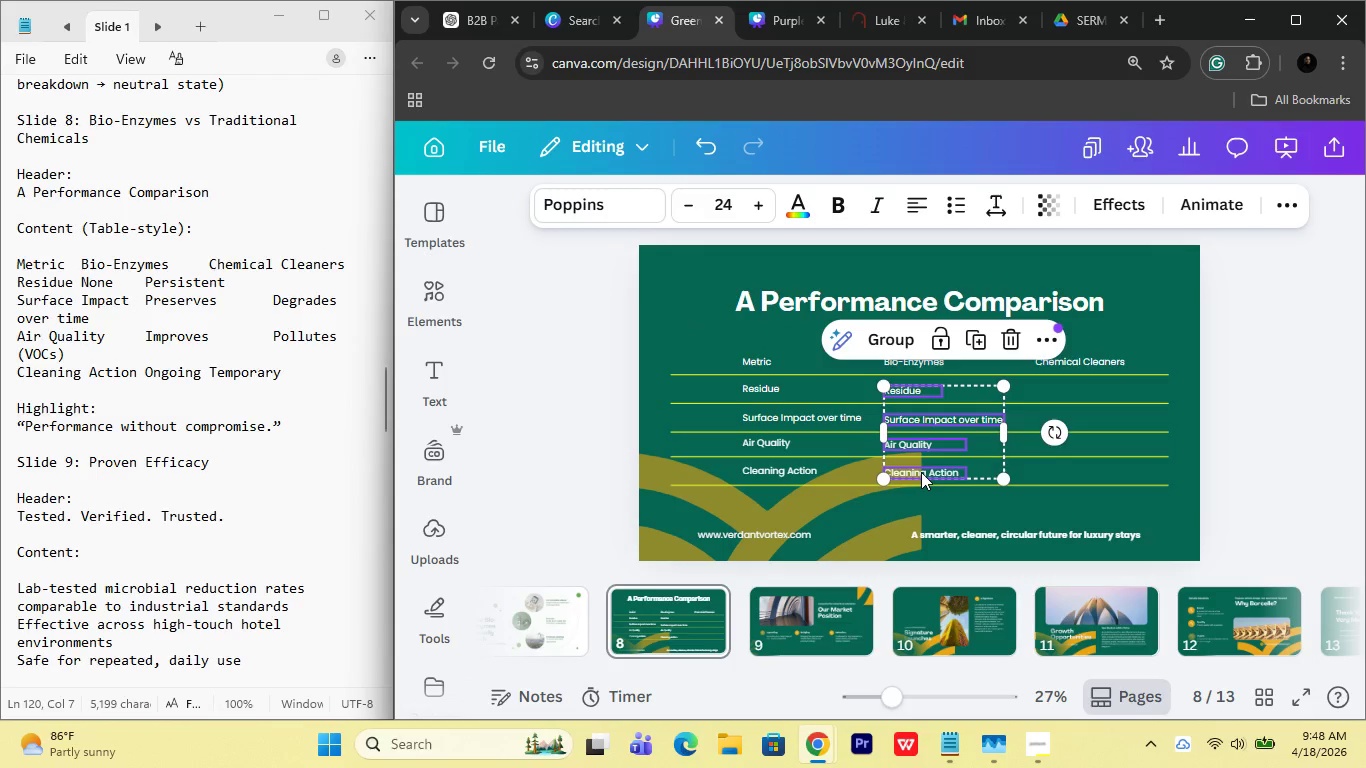 
key(ArrowRight)
 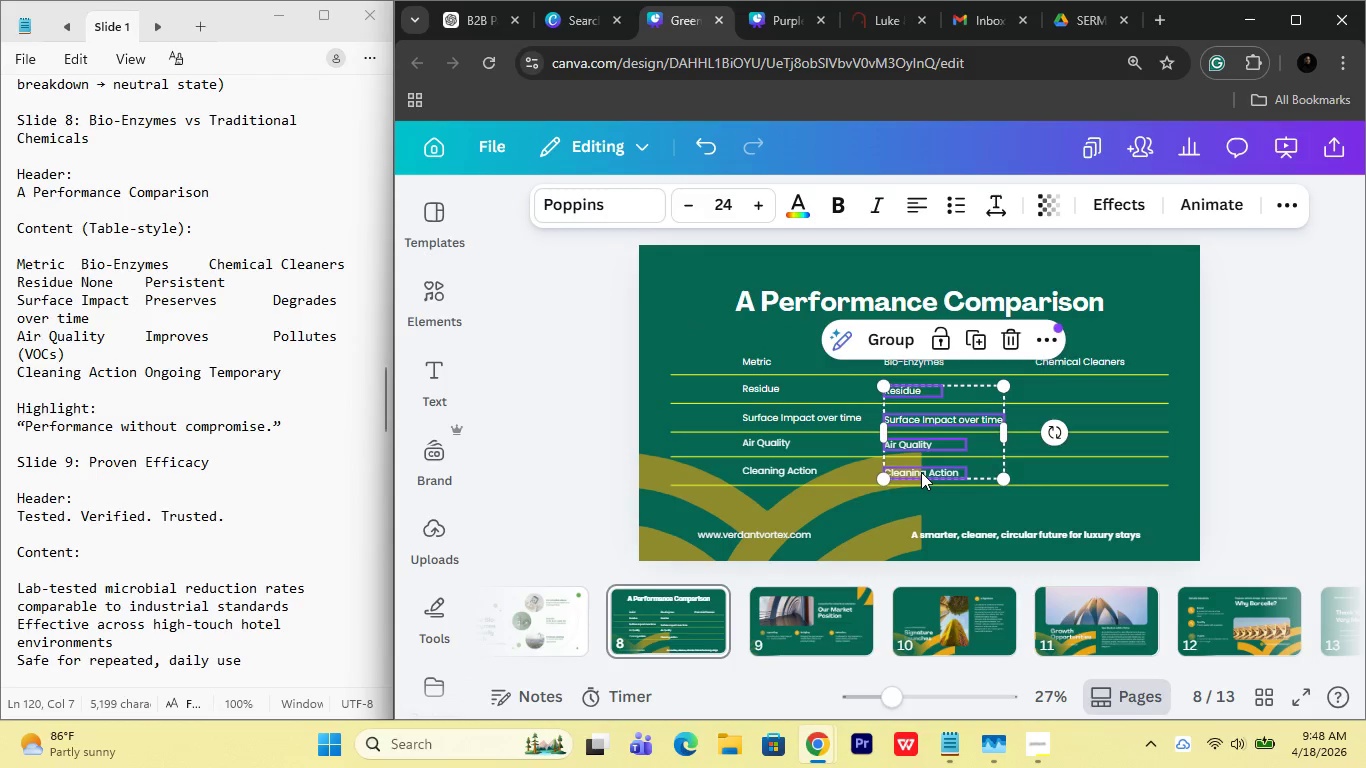 
key(ArrowLeft)
 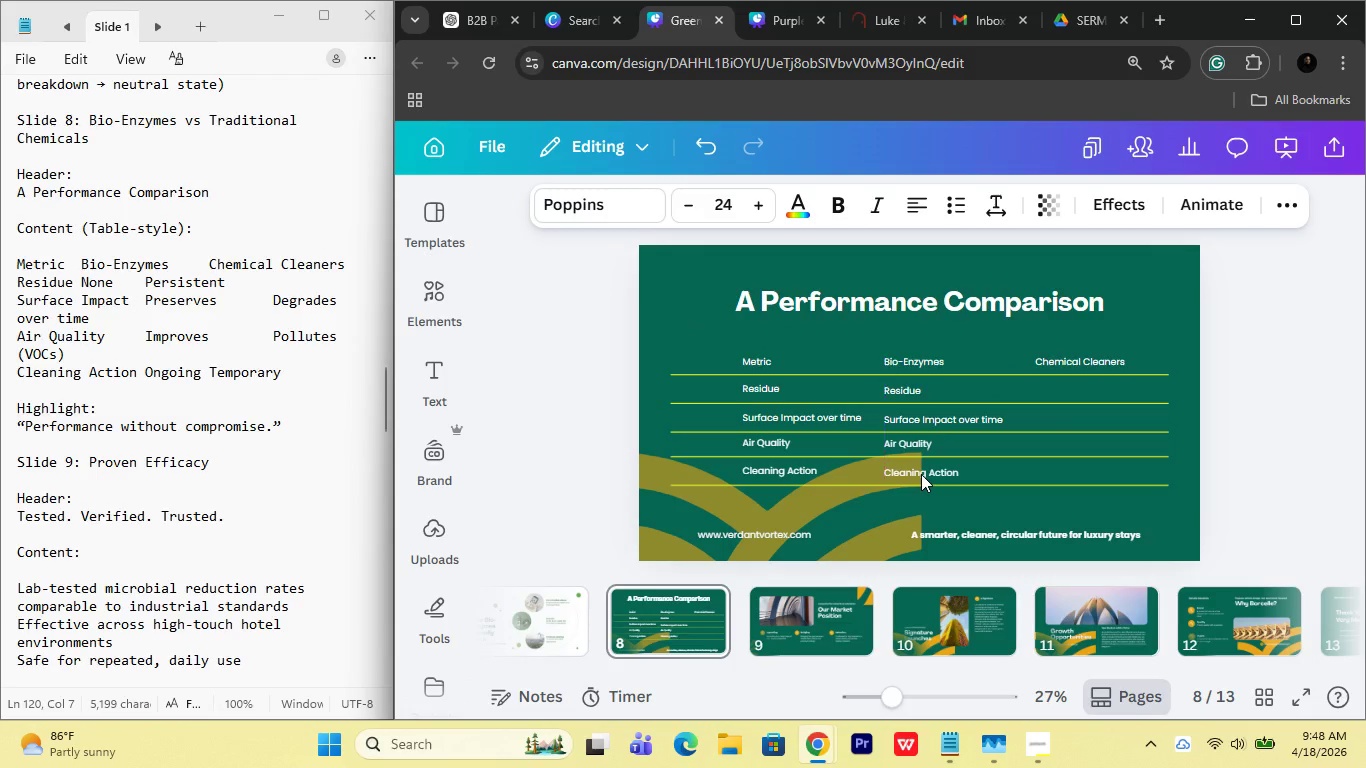 
key(ArrowUp)
 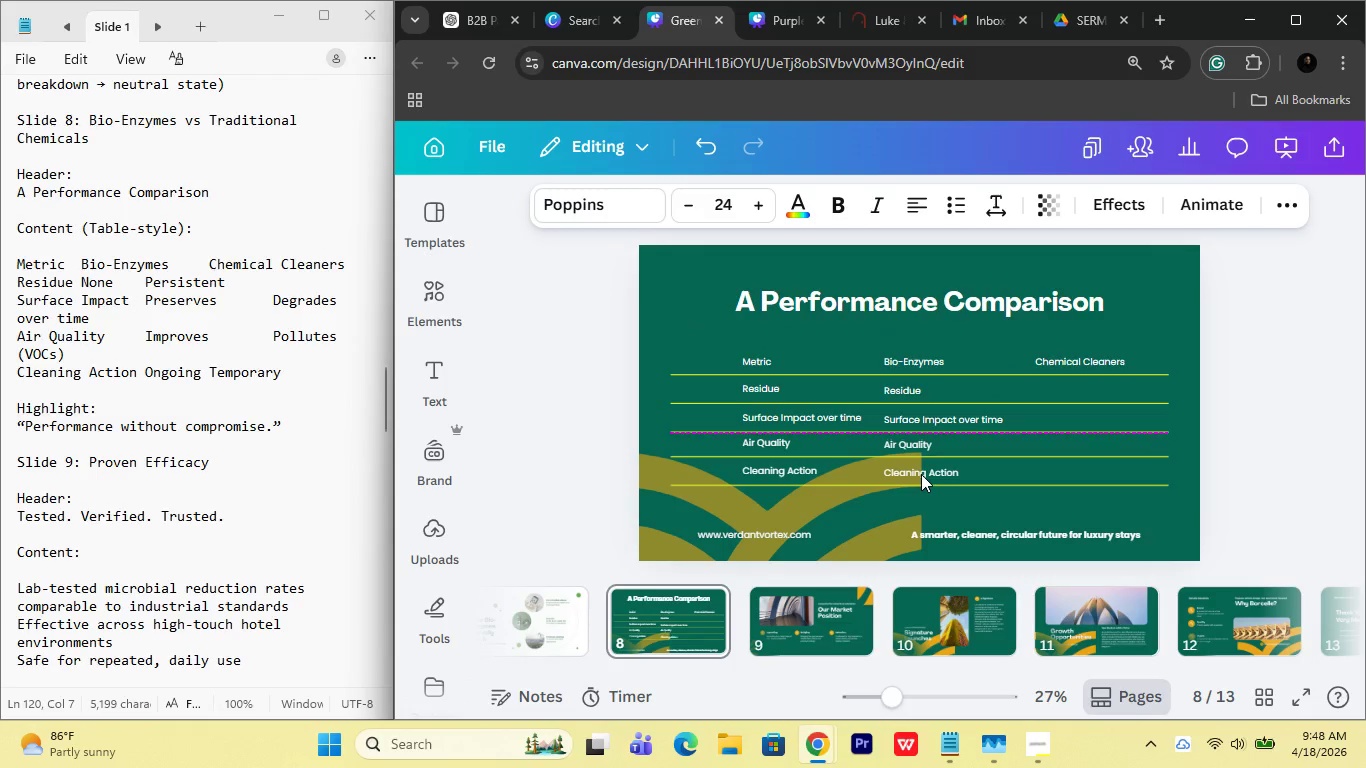 
key(ArrowDown)
 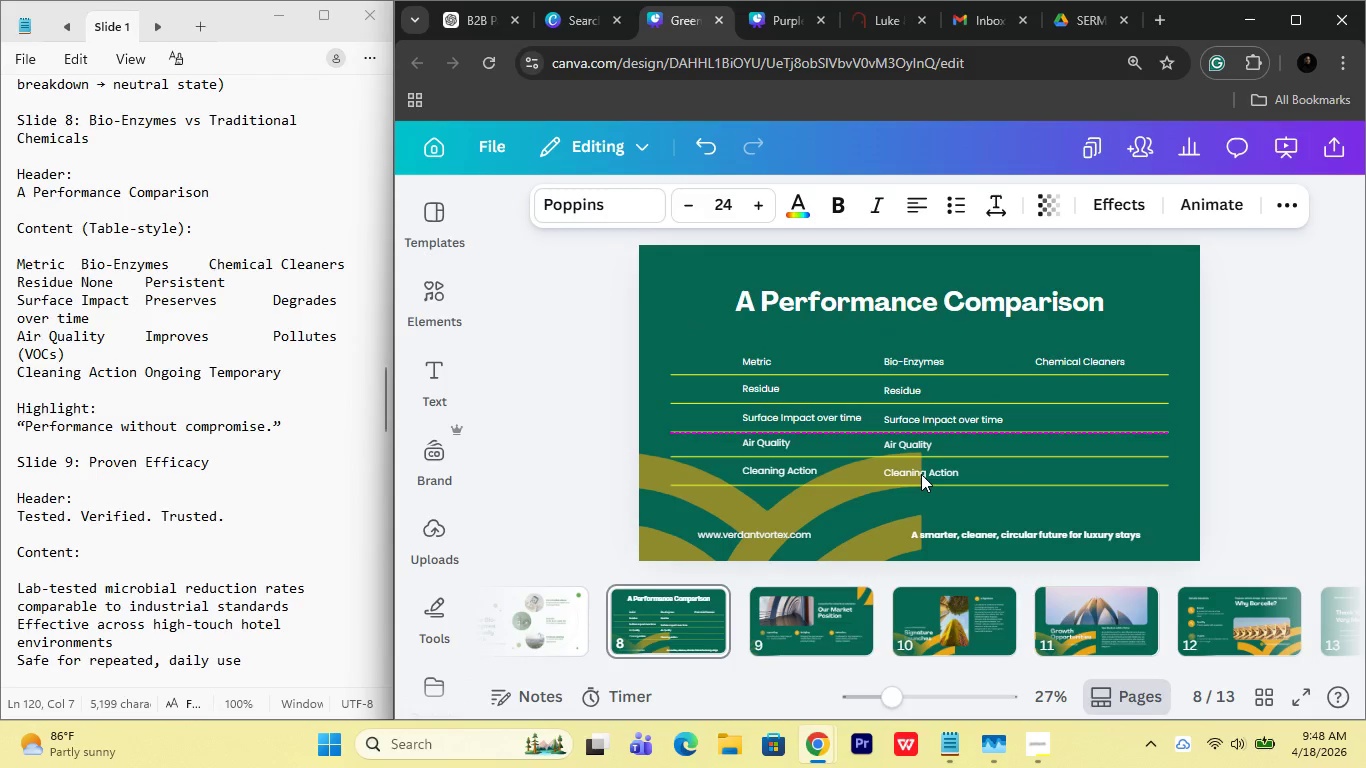 
key(ArrowUp)
 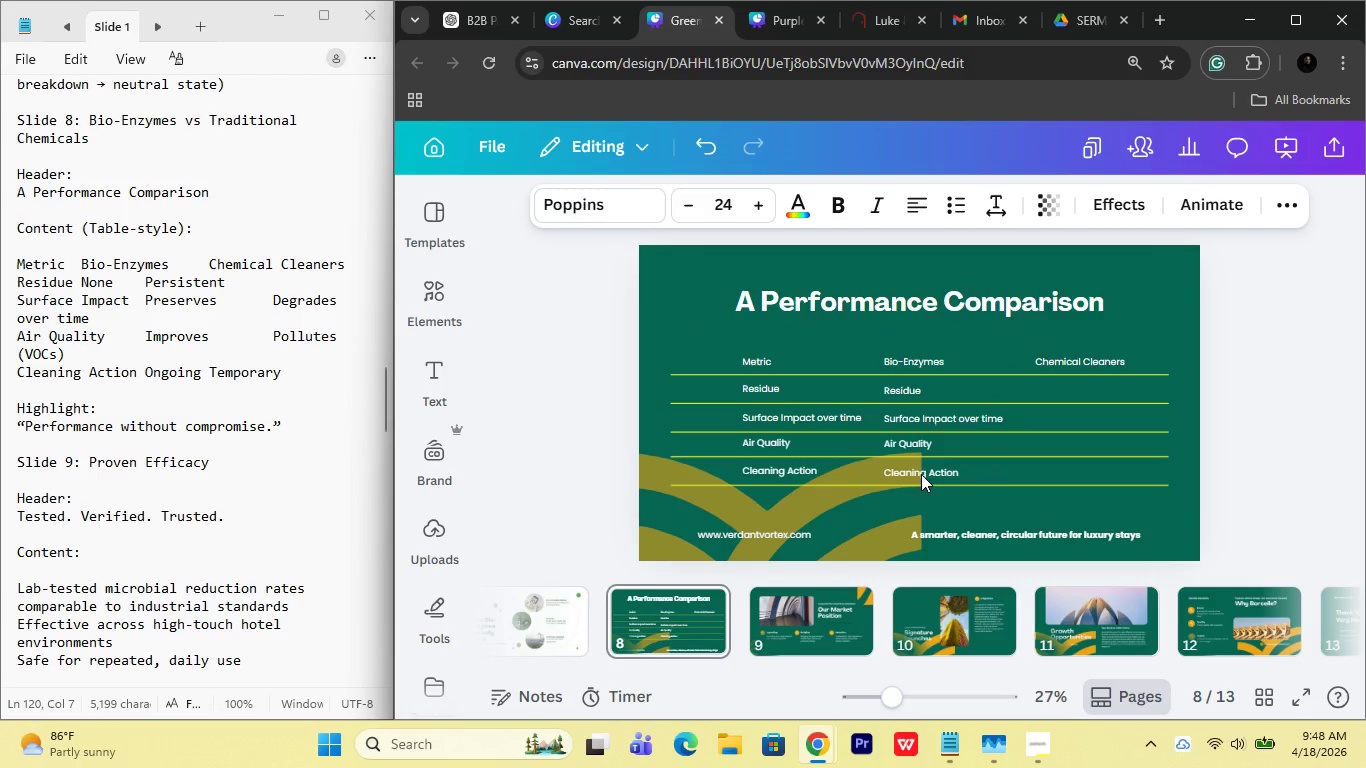 
key(ArrowUp)
 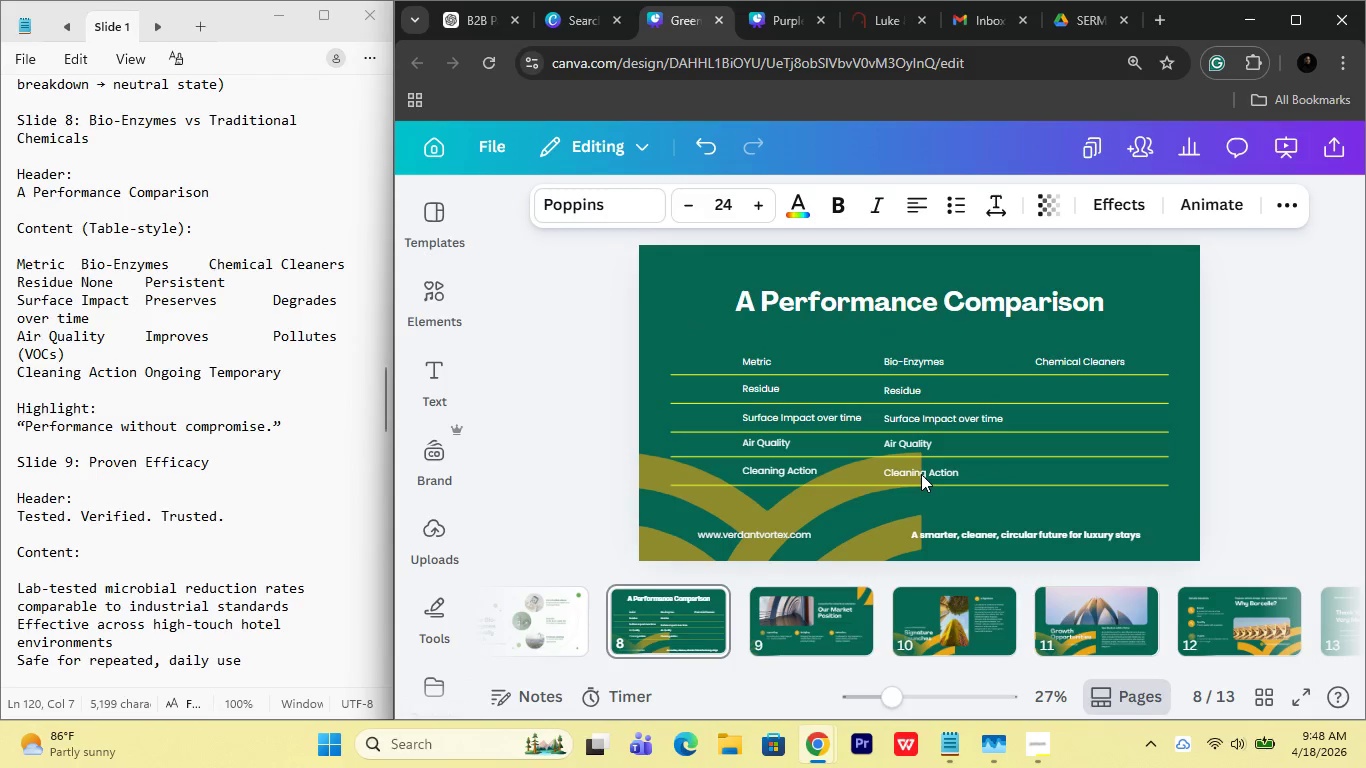 
key(ArrowUp)
 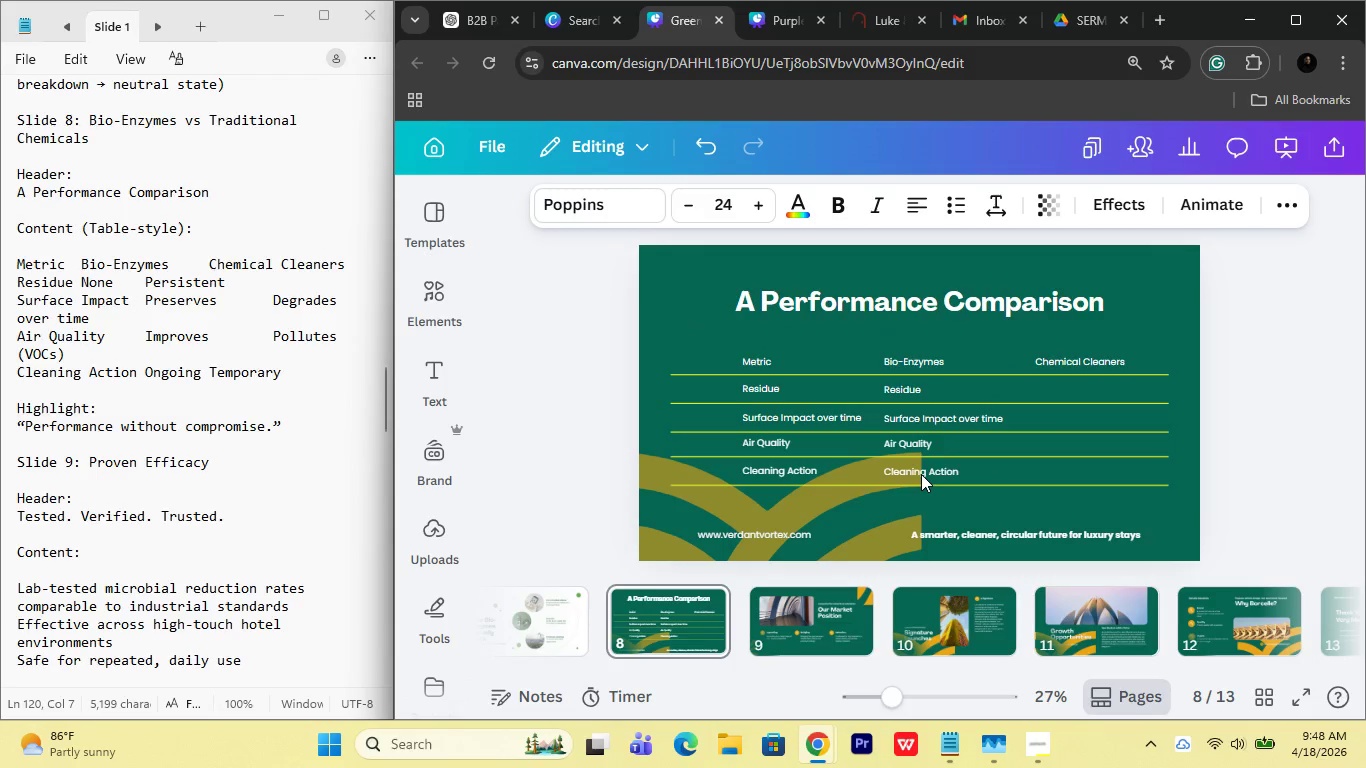 
key(ArrowUp)
 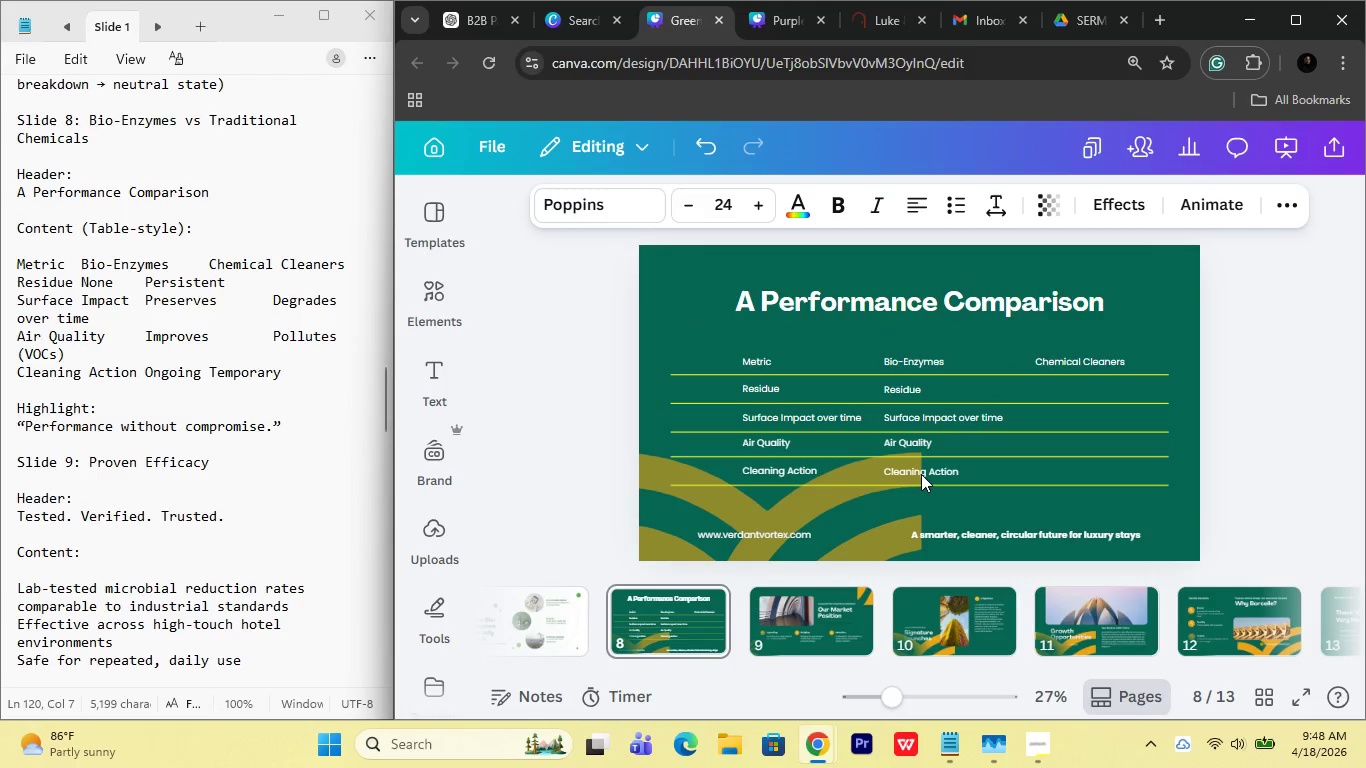 
key(ArrowUp)
 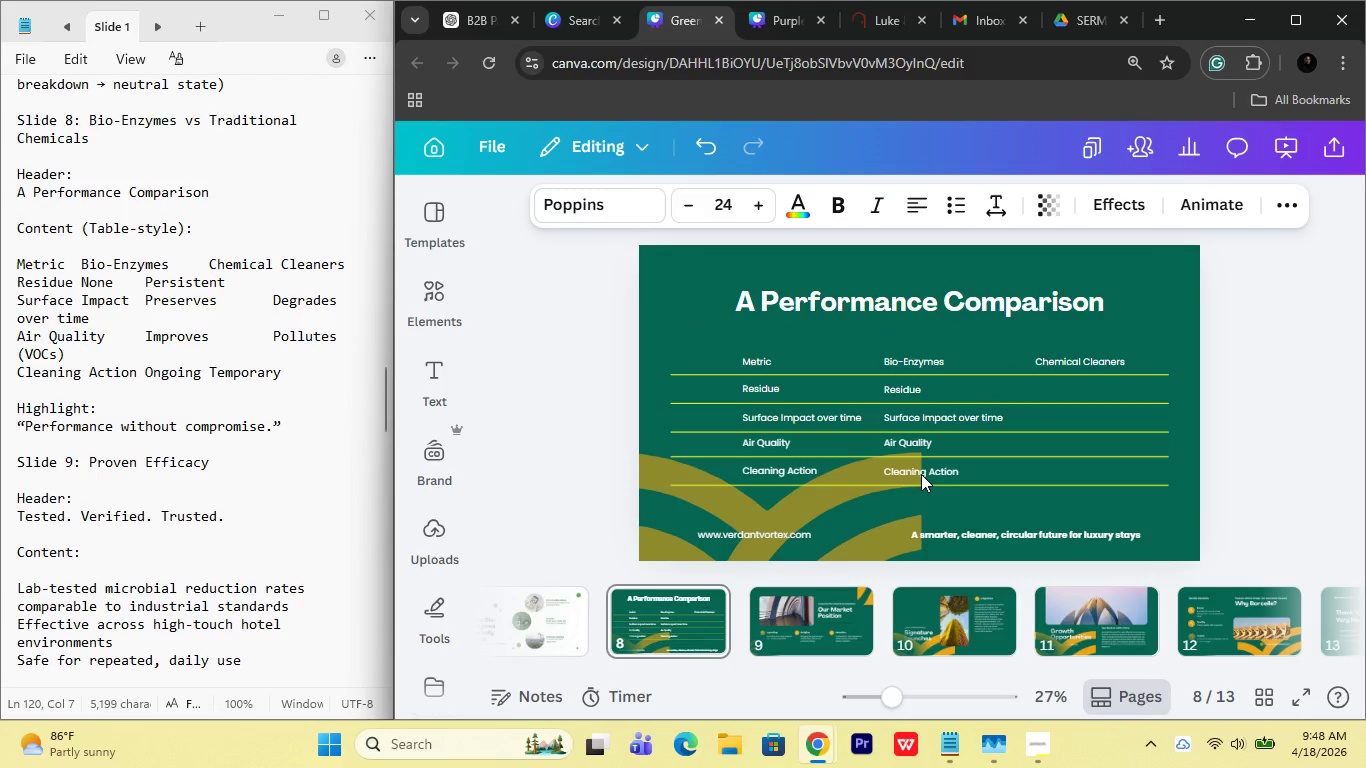 
key(ArrowUp)
 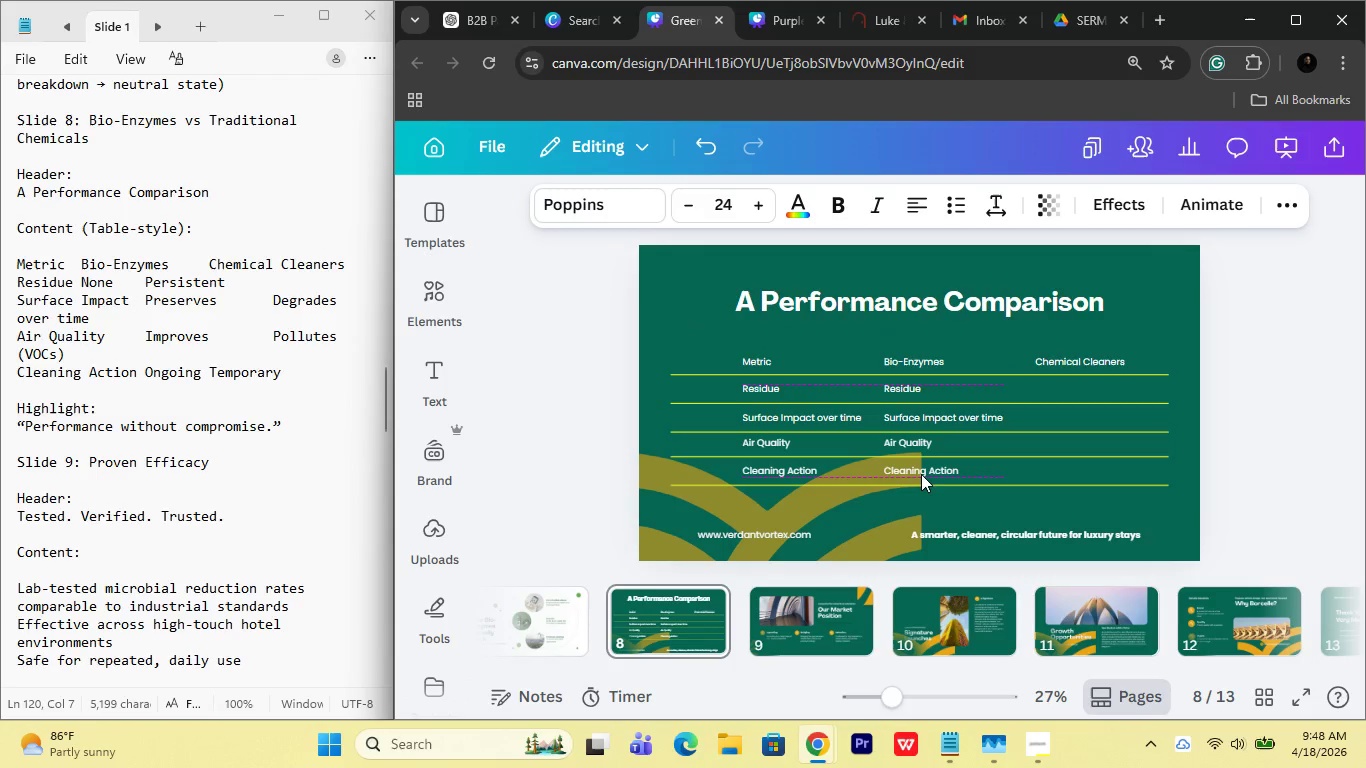 
key(ArrowUp)
 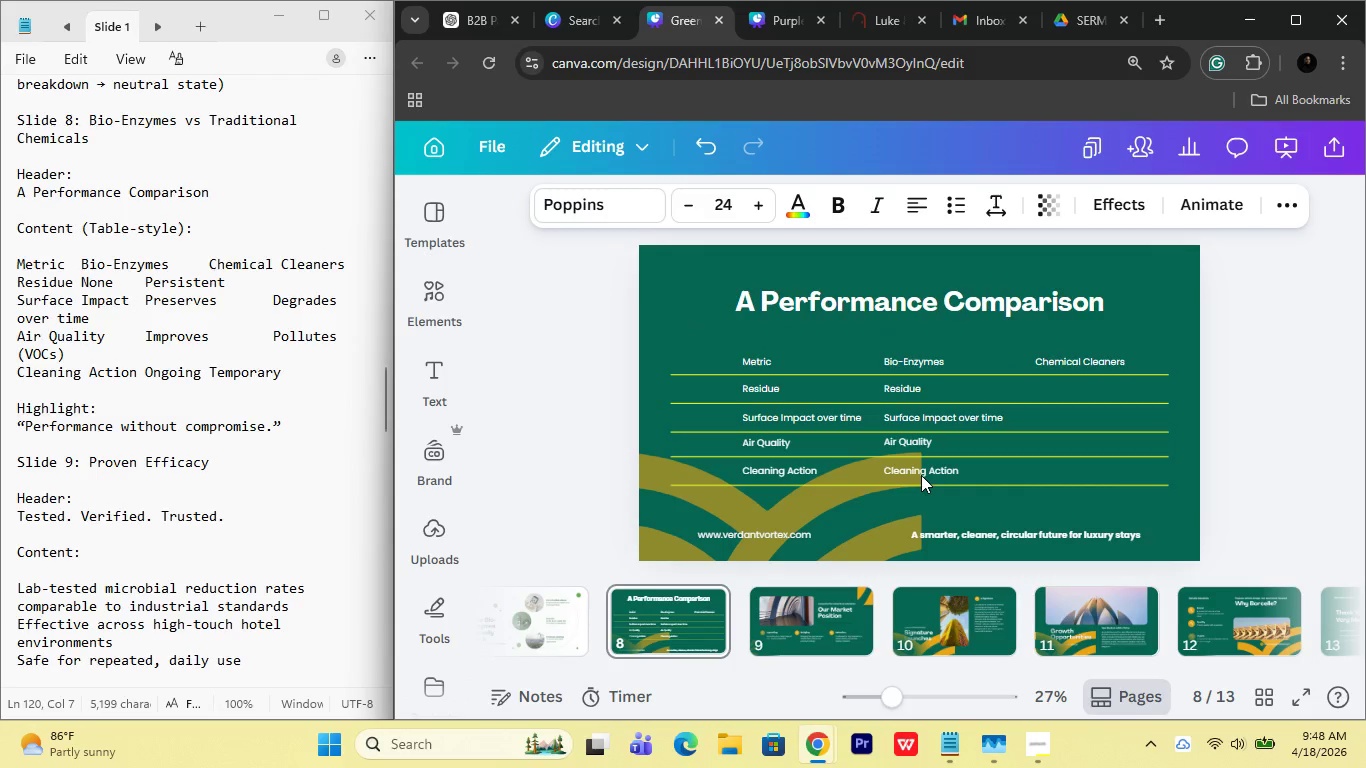 
key(ArrowUp)
 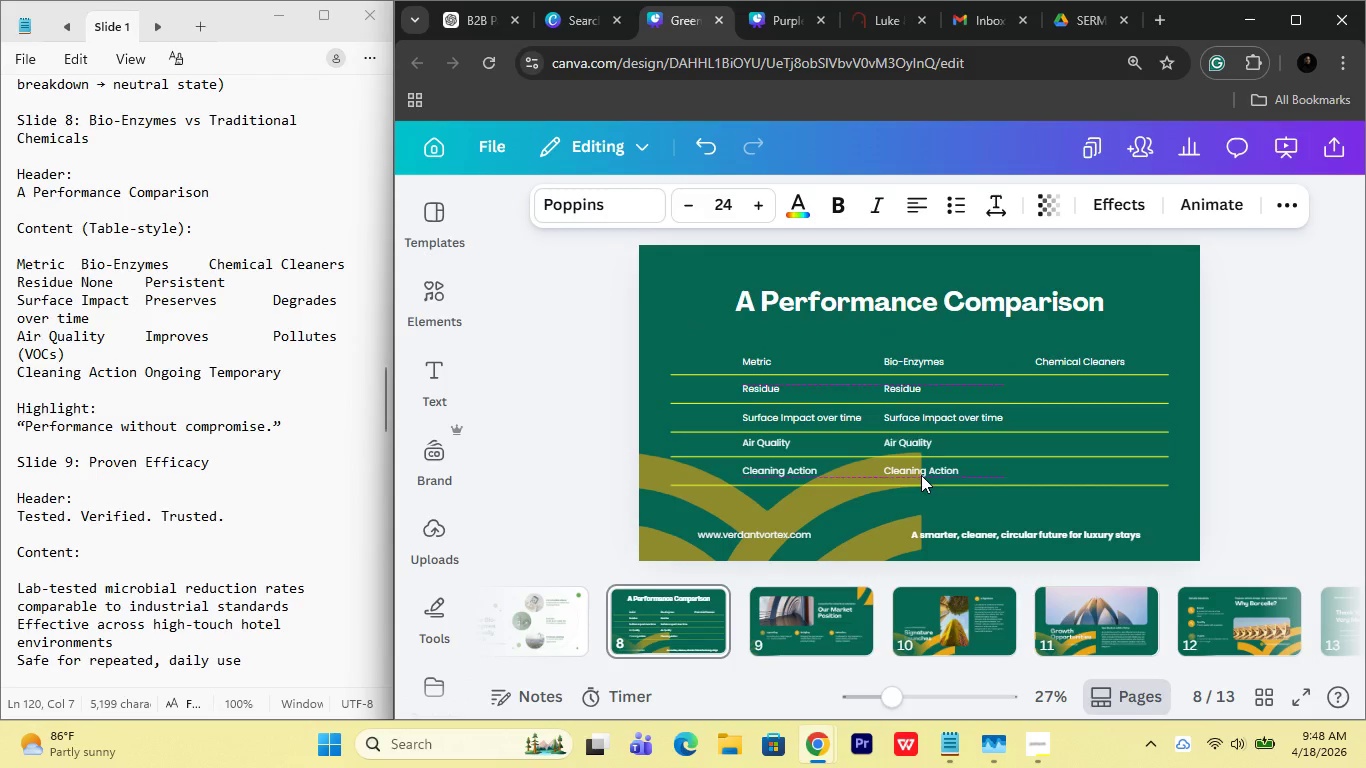 
key(ArrowDown)
 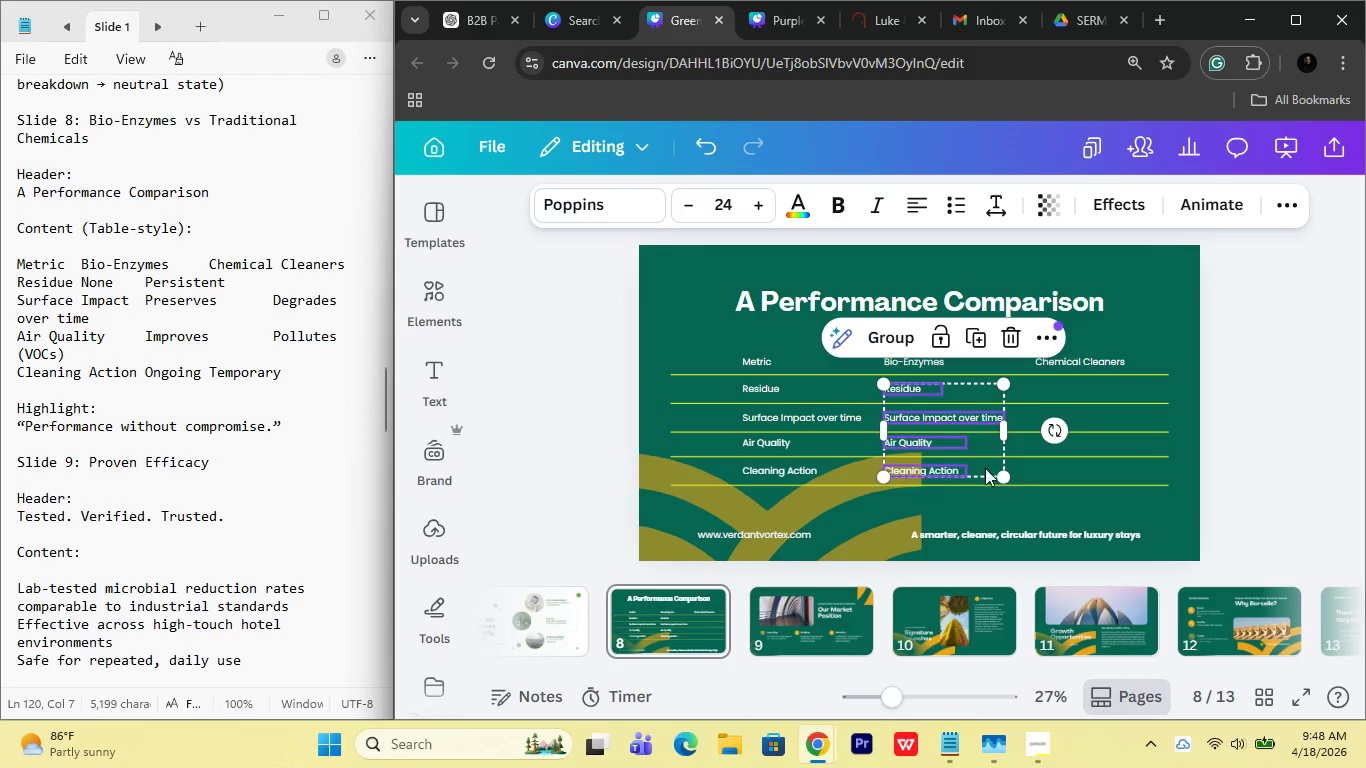 
left_click([1255, 394])
 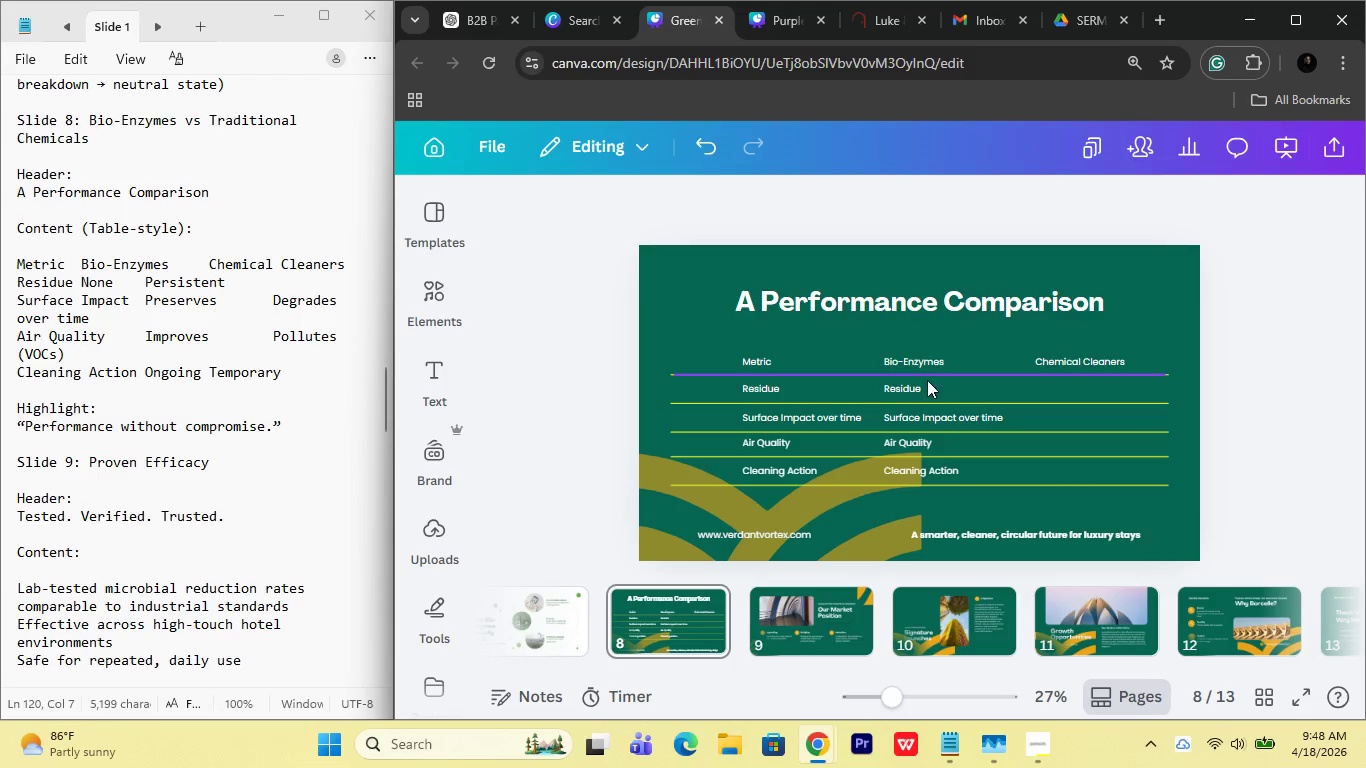 
double_click([922, 384])
 